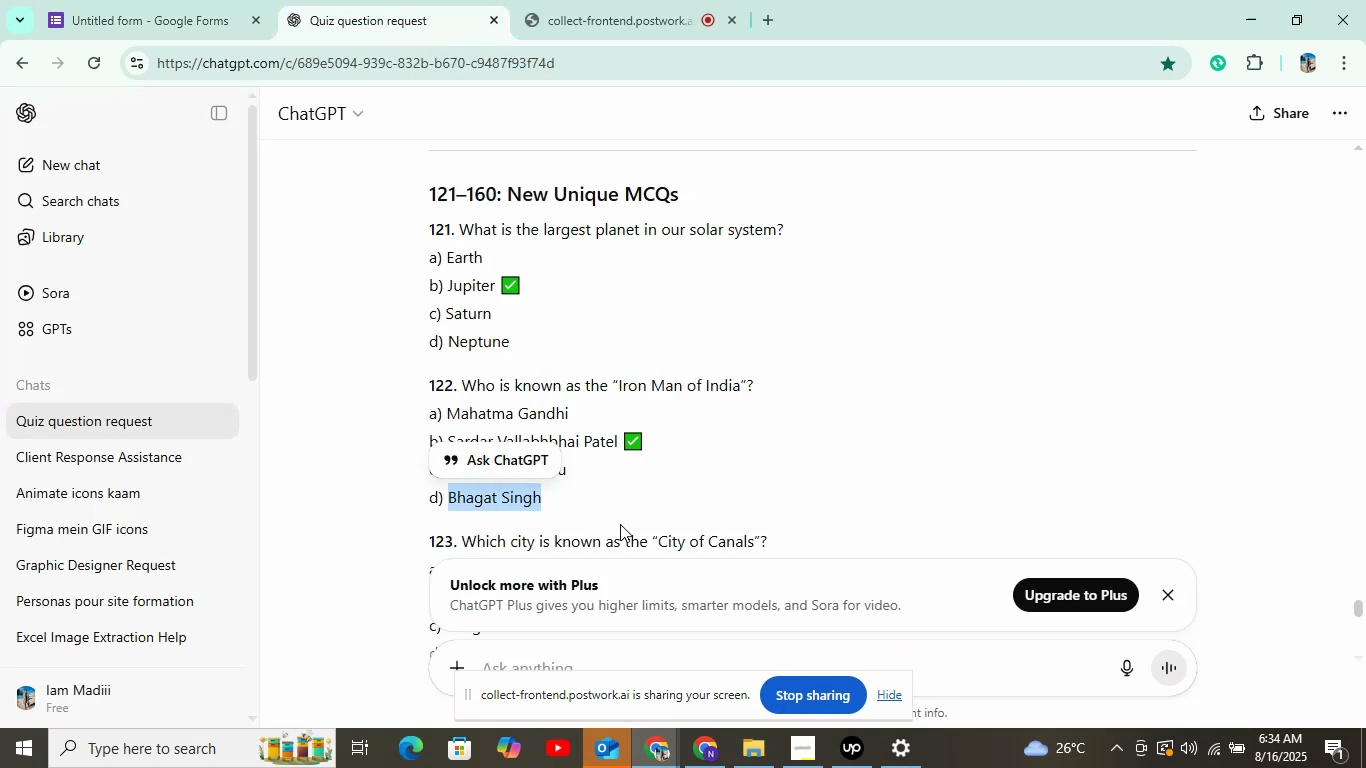 
left_click([620, 524])
 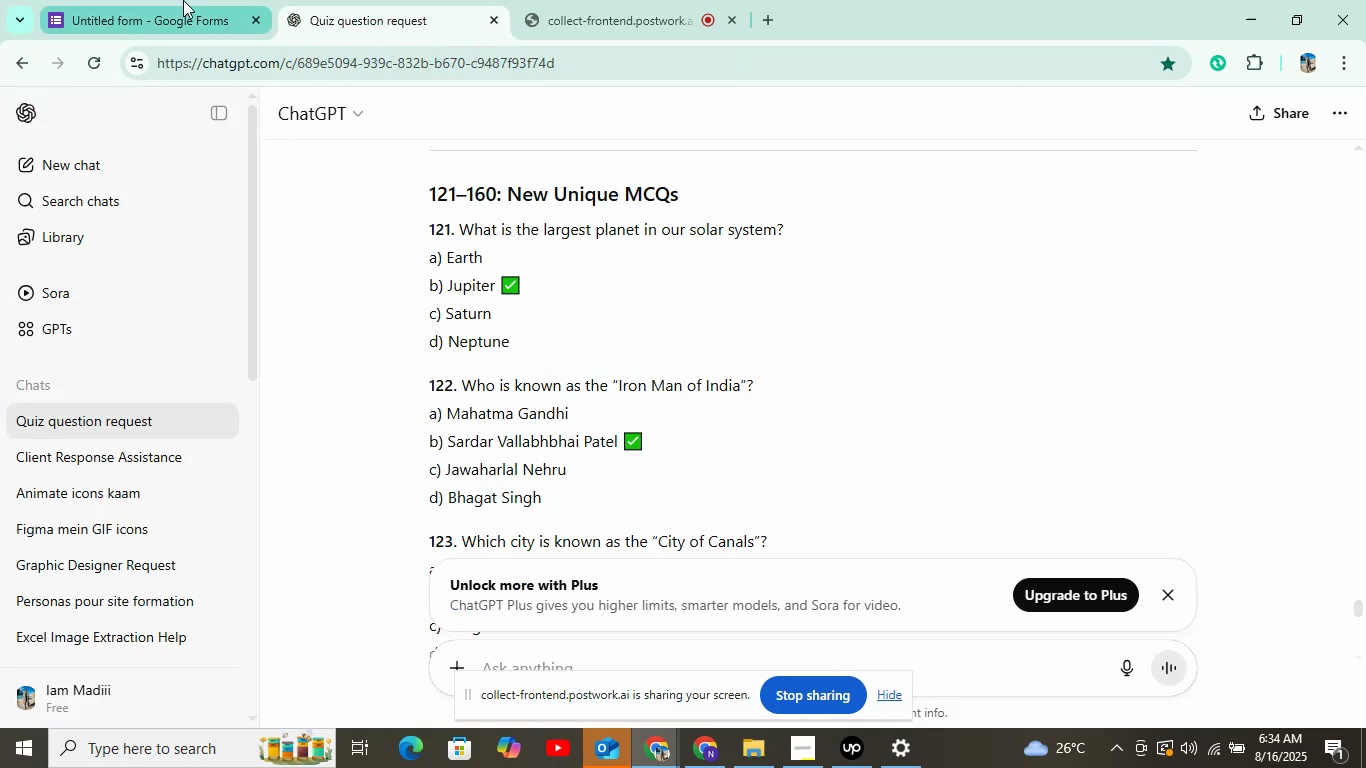 
left_click([183, 0])
 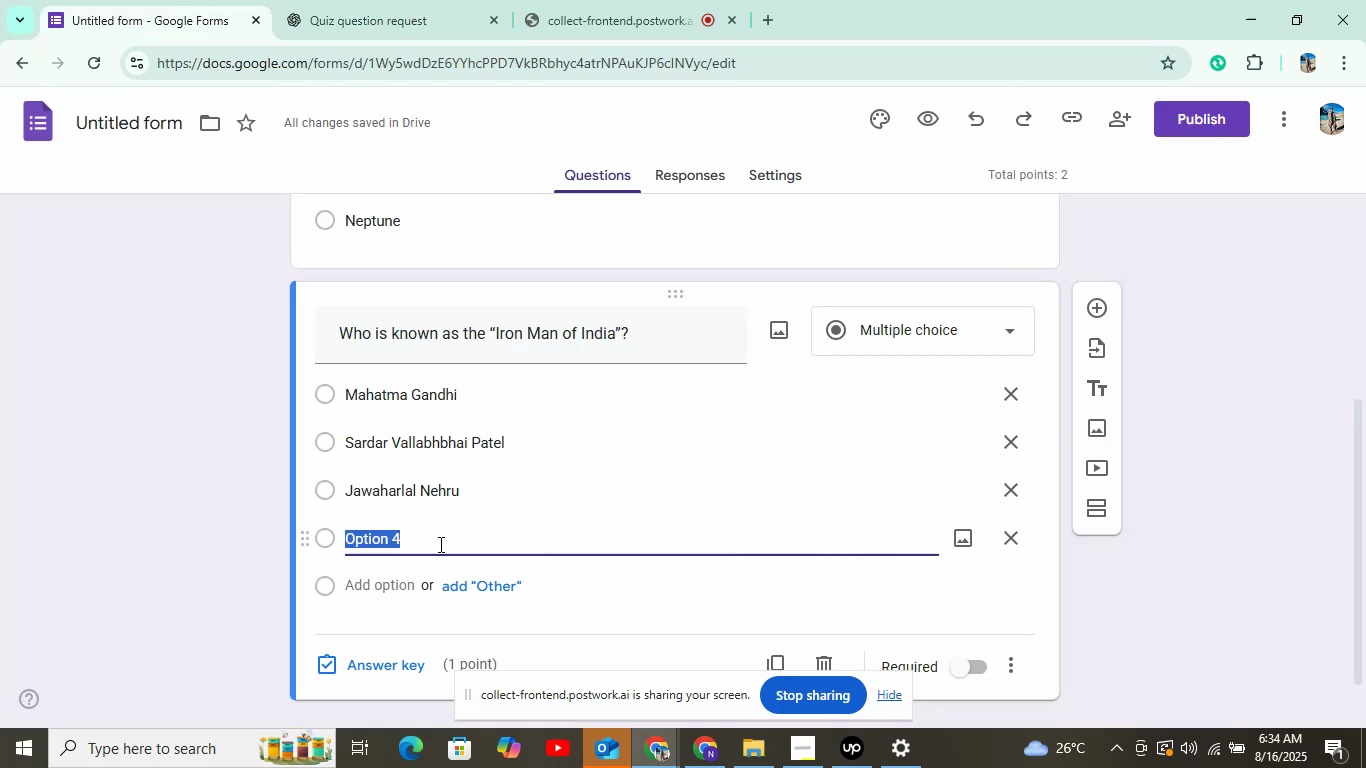 
right_click([439, 544])
 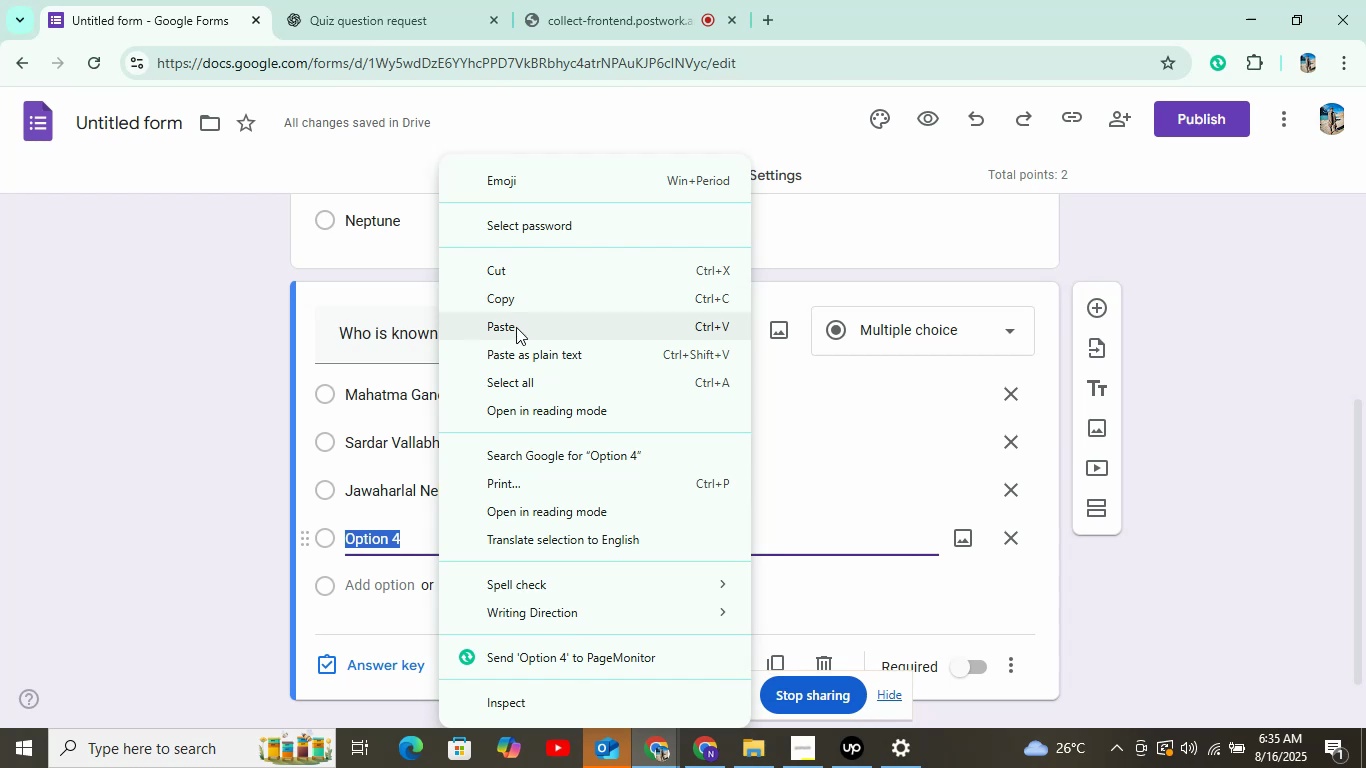 
left_click([516, 331])
 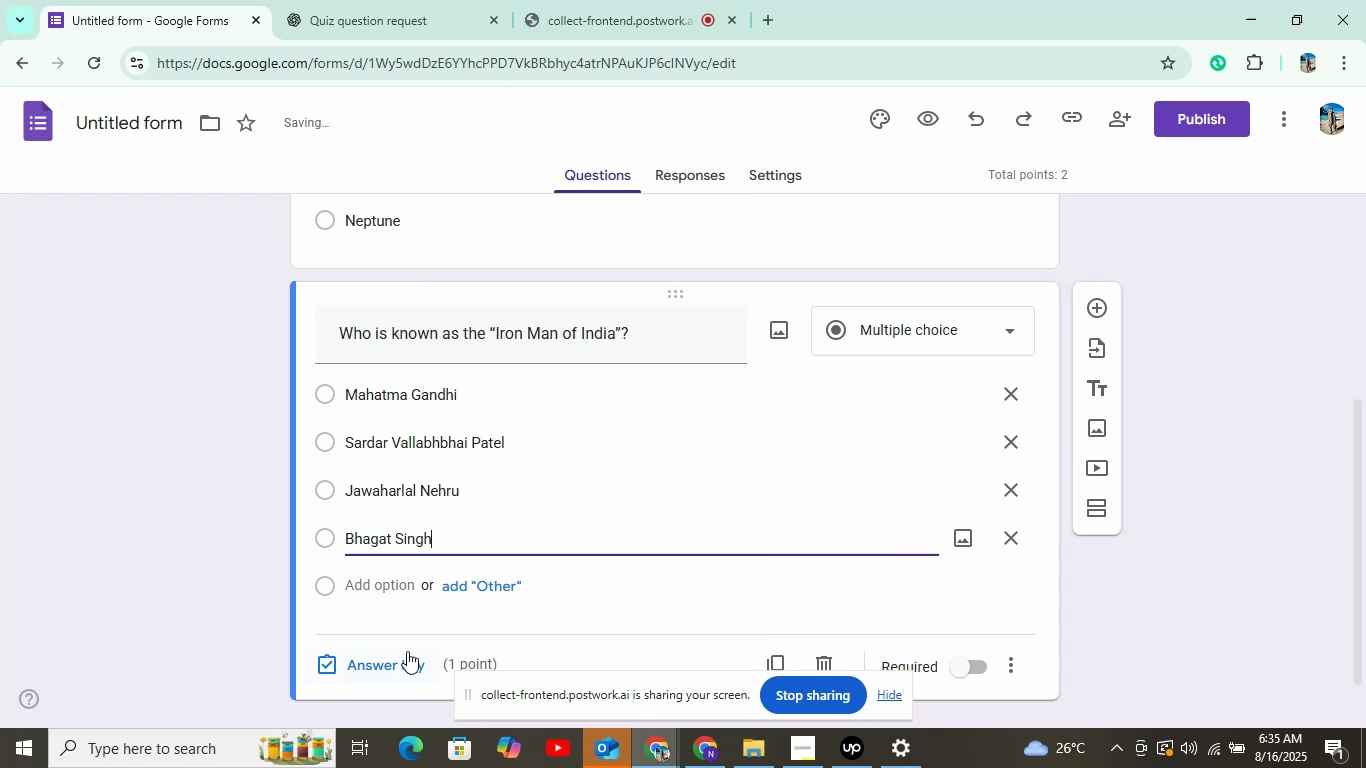 
scroll: coordinate [405, 655], scroll_direction: down, amount: 3.0
 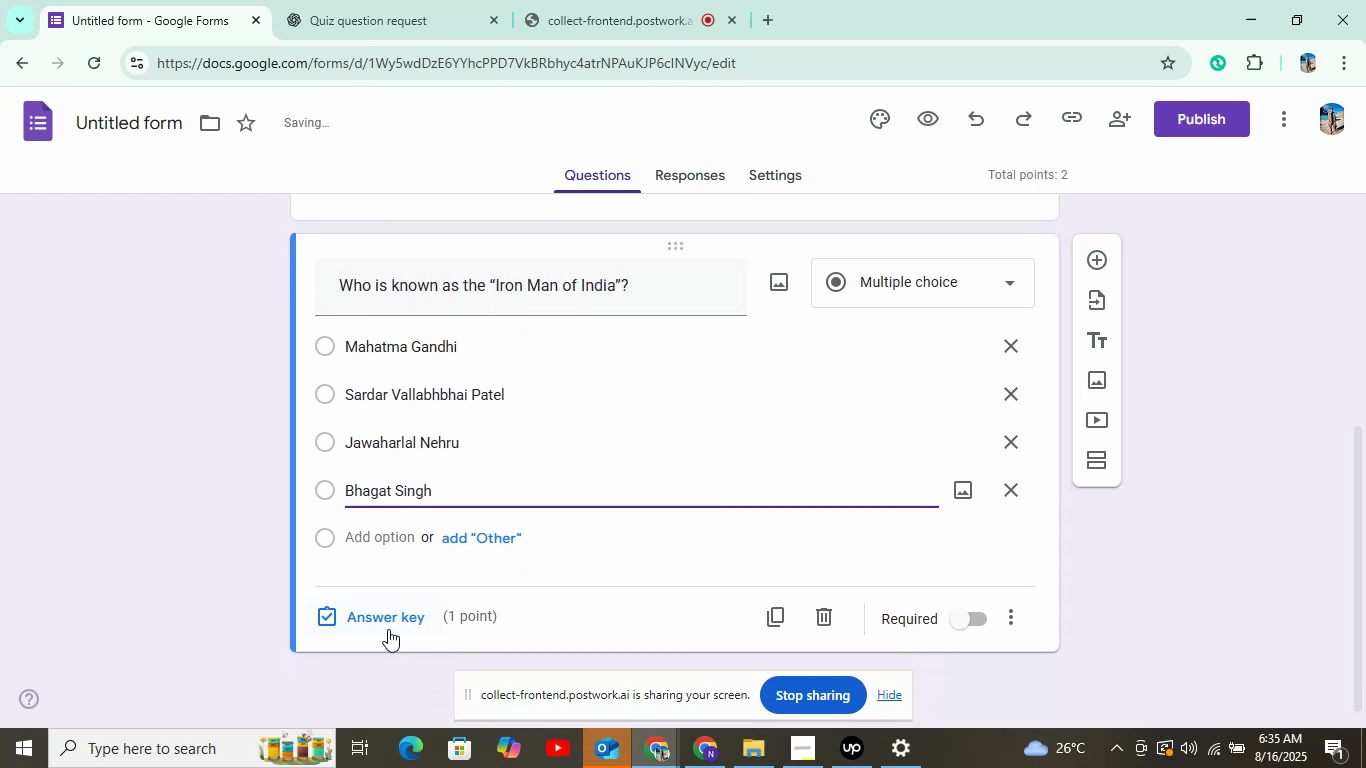 
left_click([388, 629])
 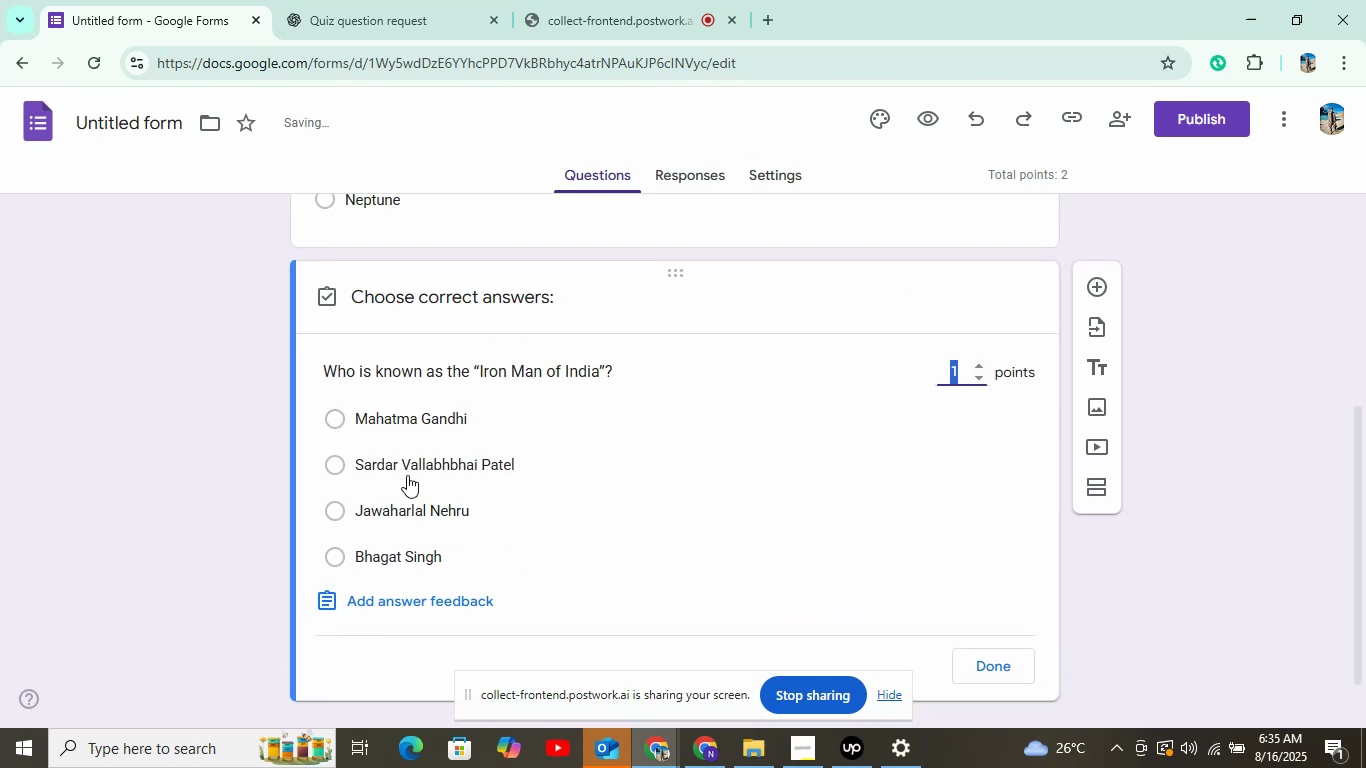 
left_click([407, 475])
 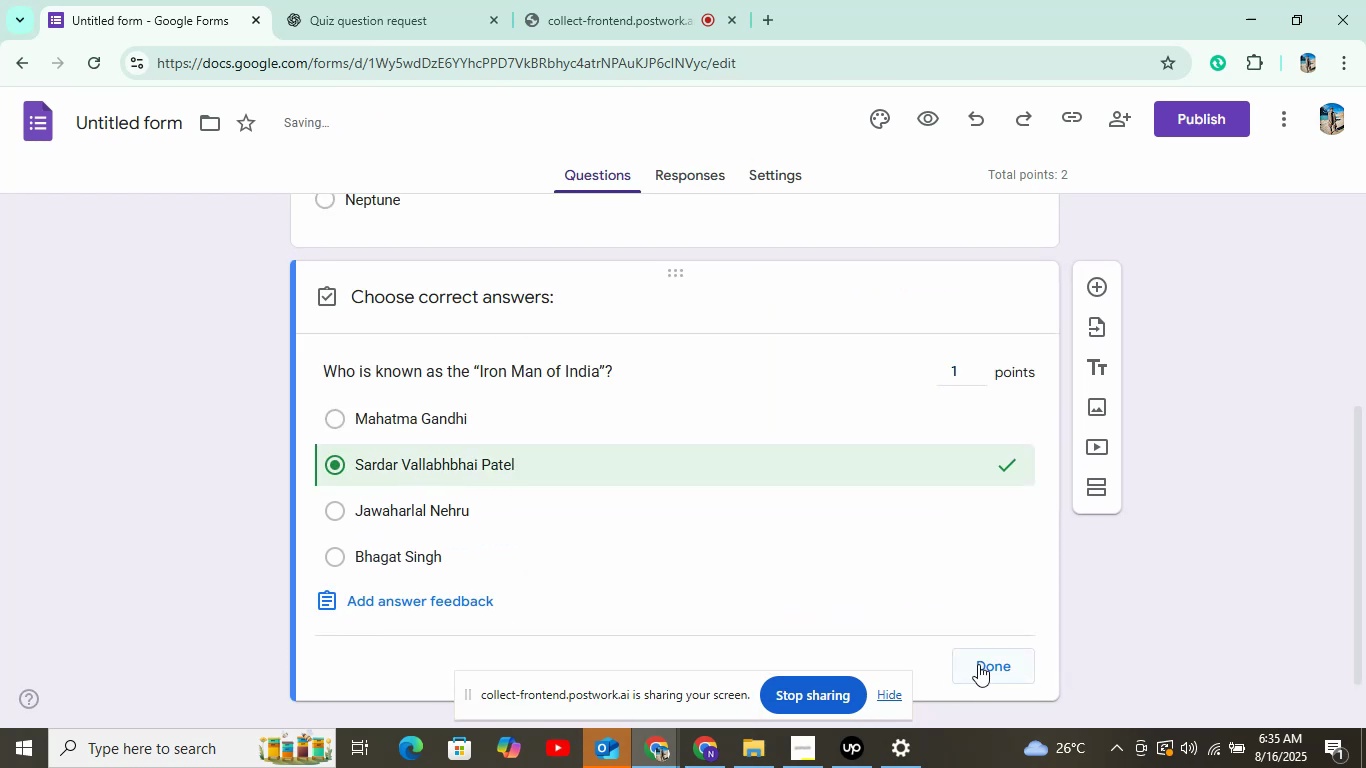 
left_click([978, 664])
 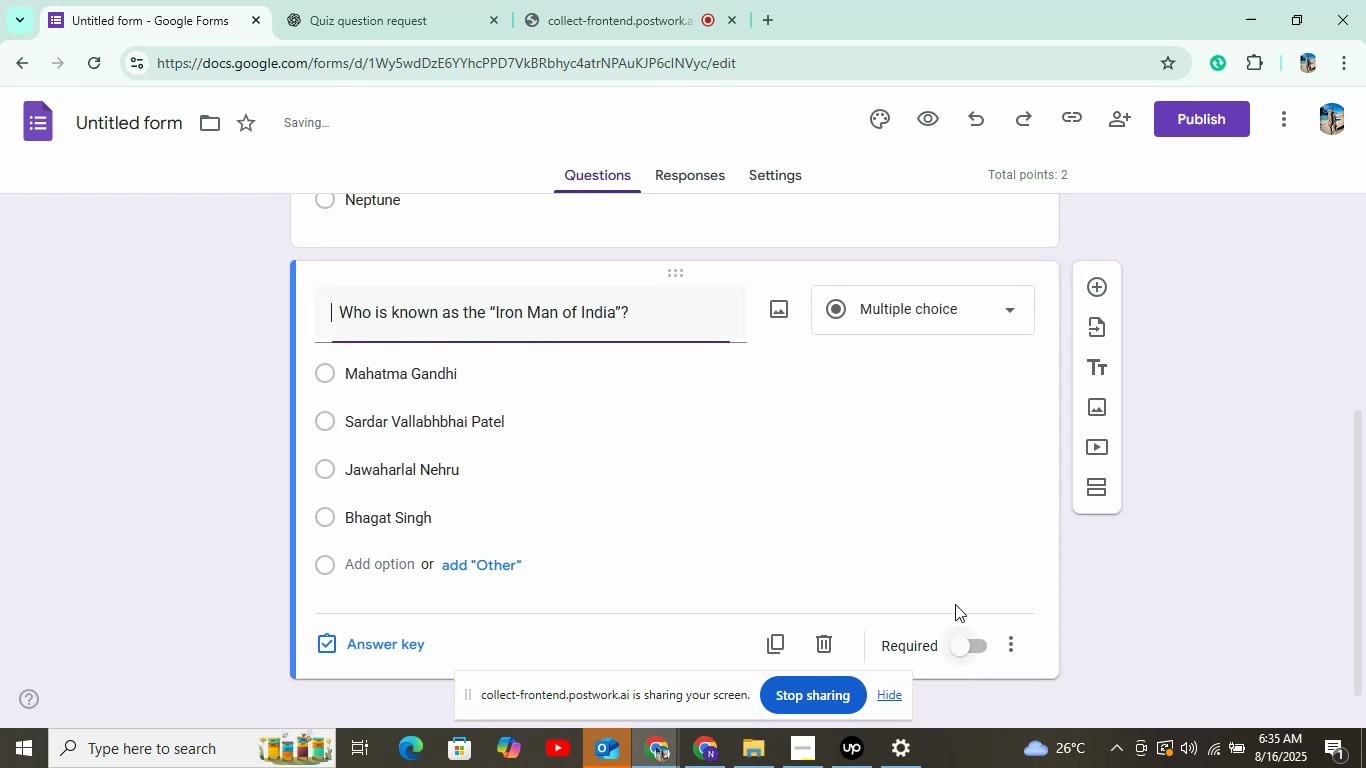 
scroll: coordinate [953, 602], scroll_direction: down, amount: 2.0
 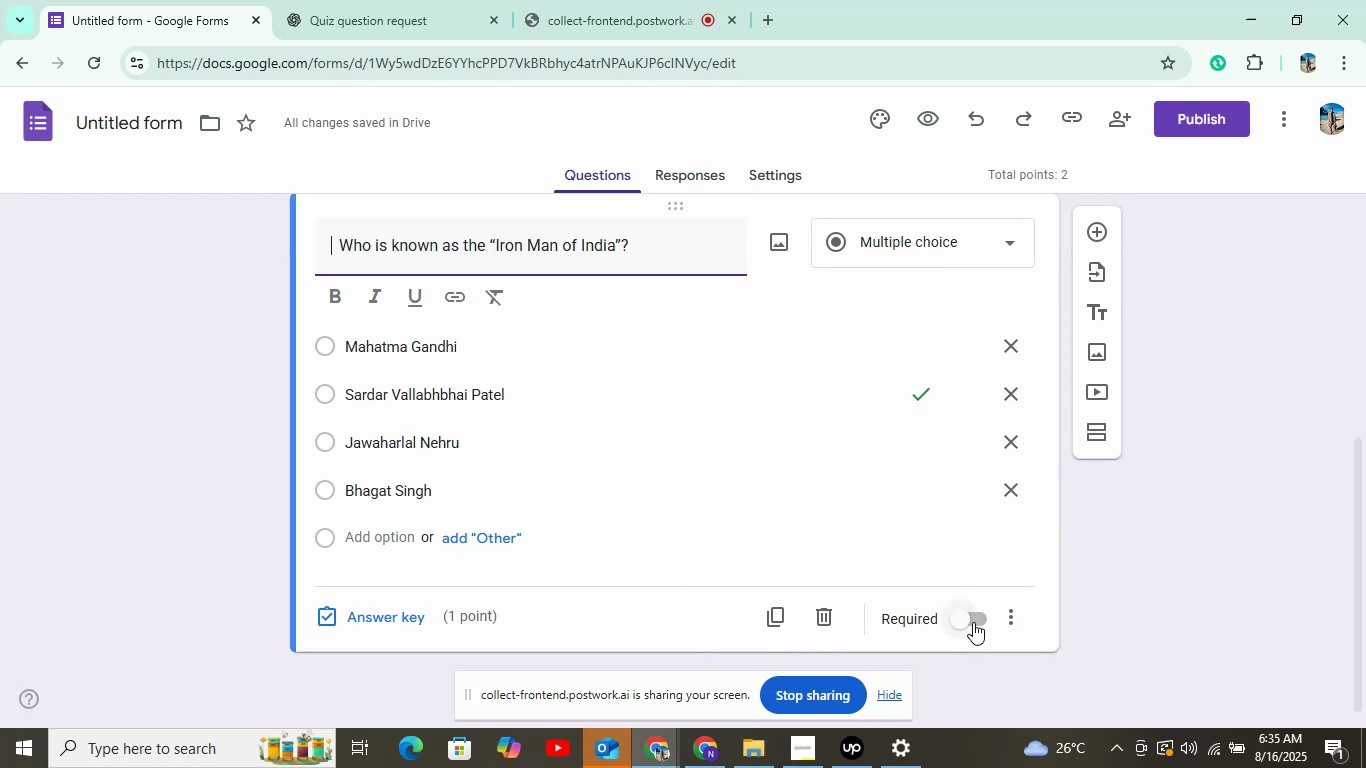 
left_click([973, 621])
 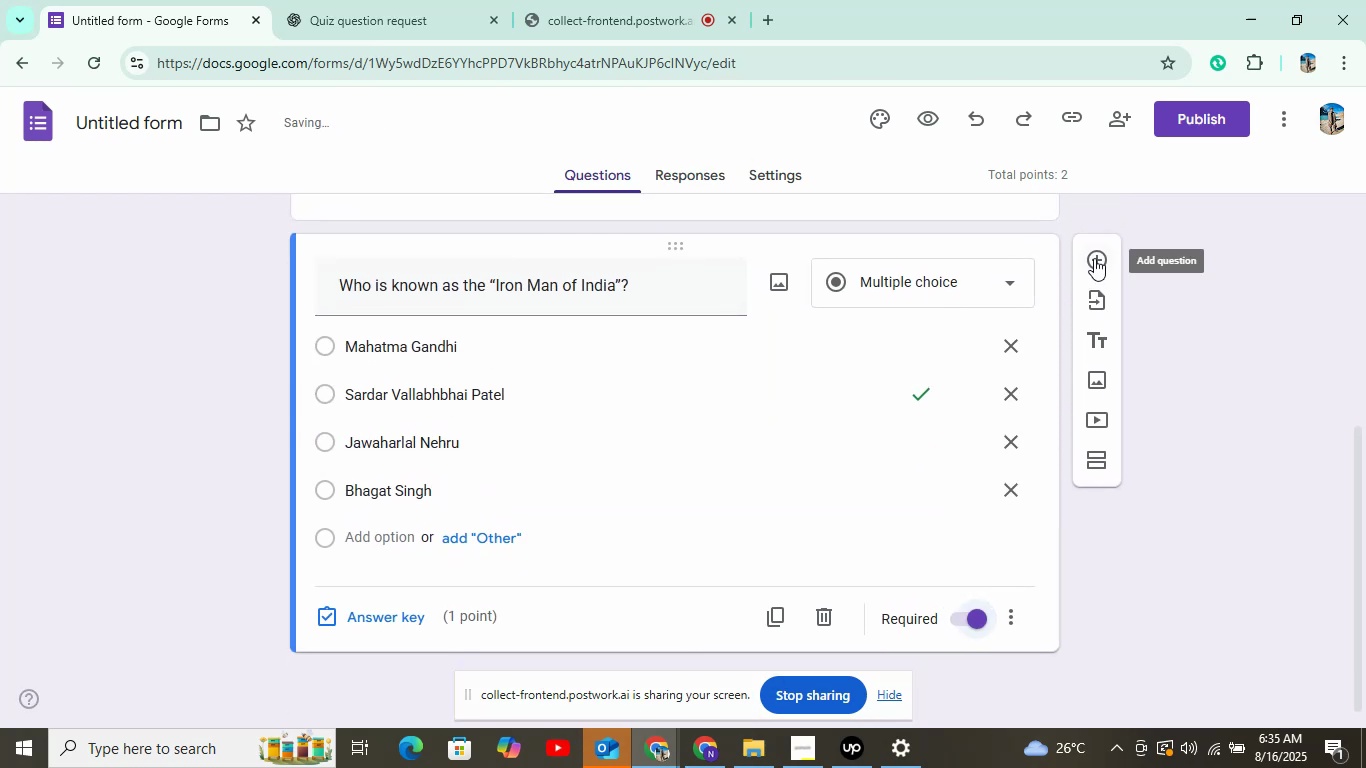 
left_click([1094, 258])
 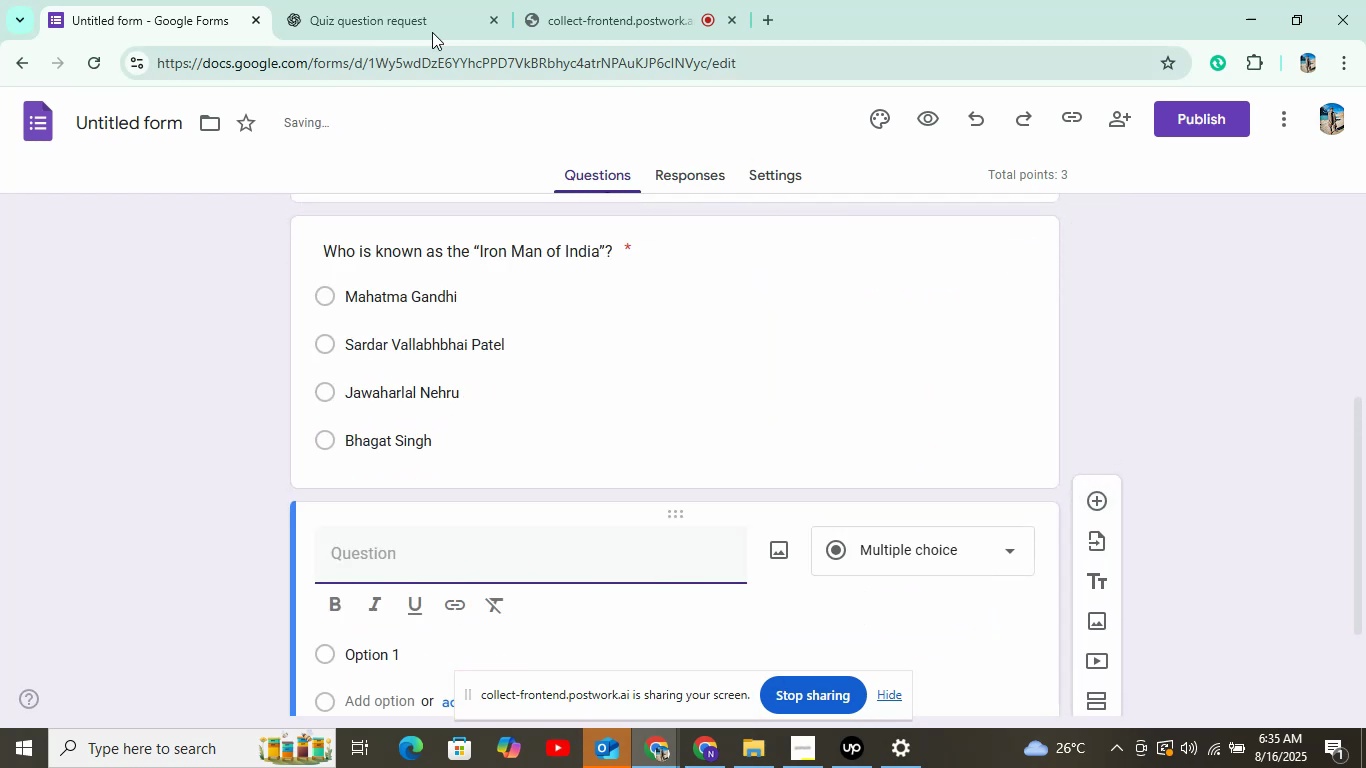 
scroll: coordinate [602, 359], scroll_direction: down, amount: 6.0
 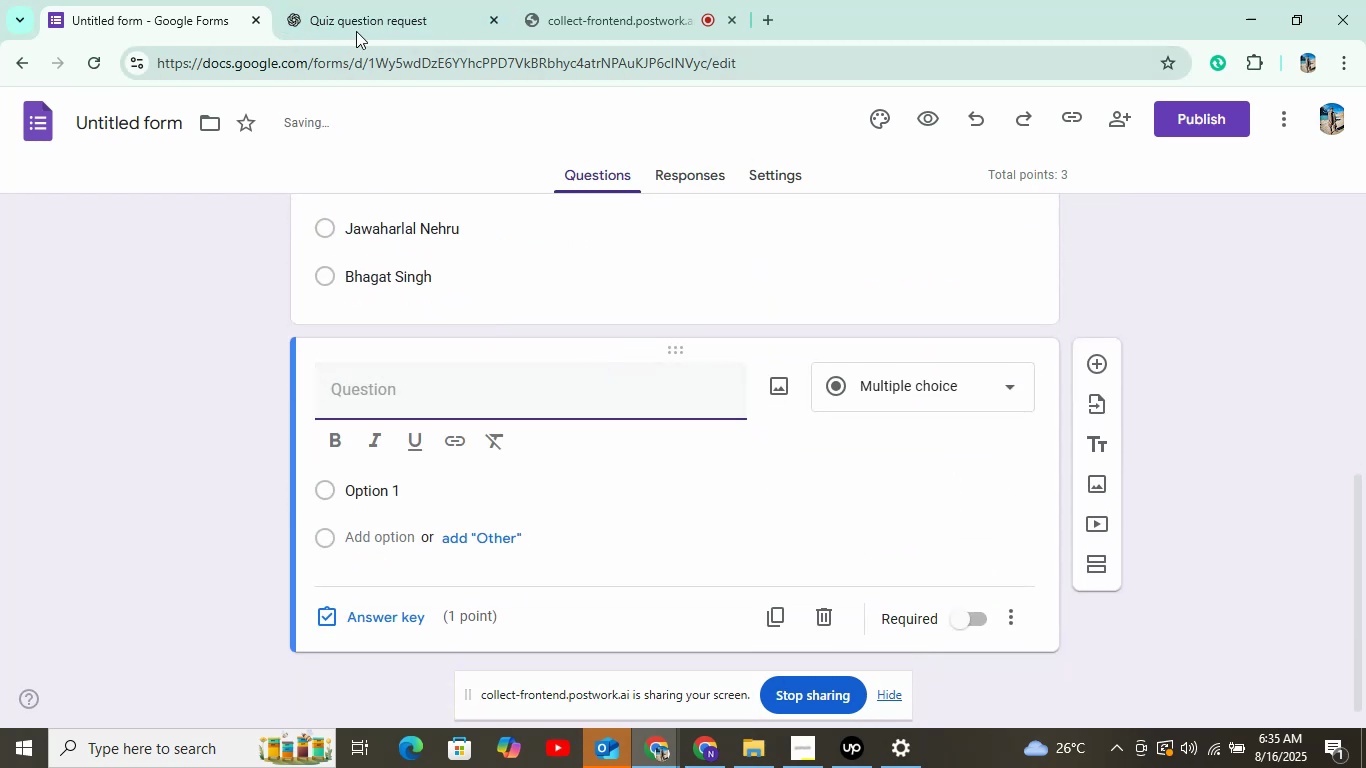 
left_click([356, 31])
 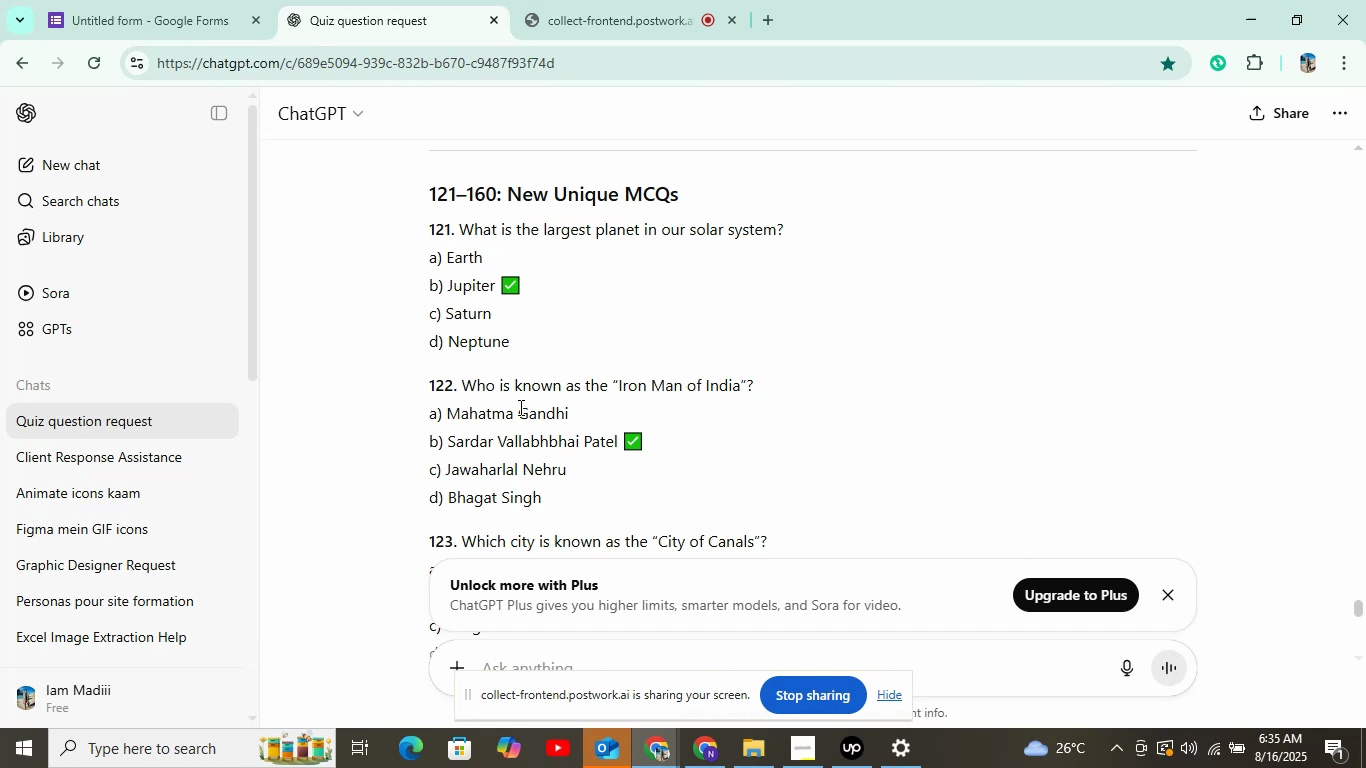 
scroll: coordinate [506, 434], scroll_direction: down, amount: 2.0
 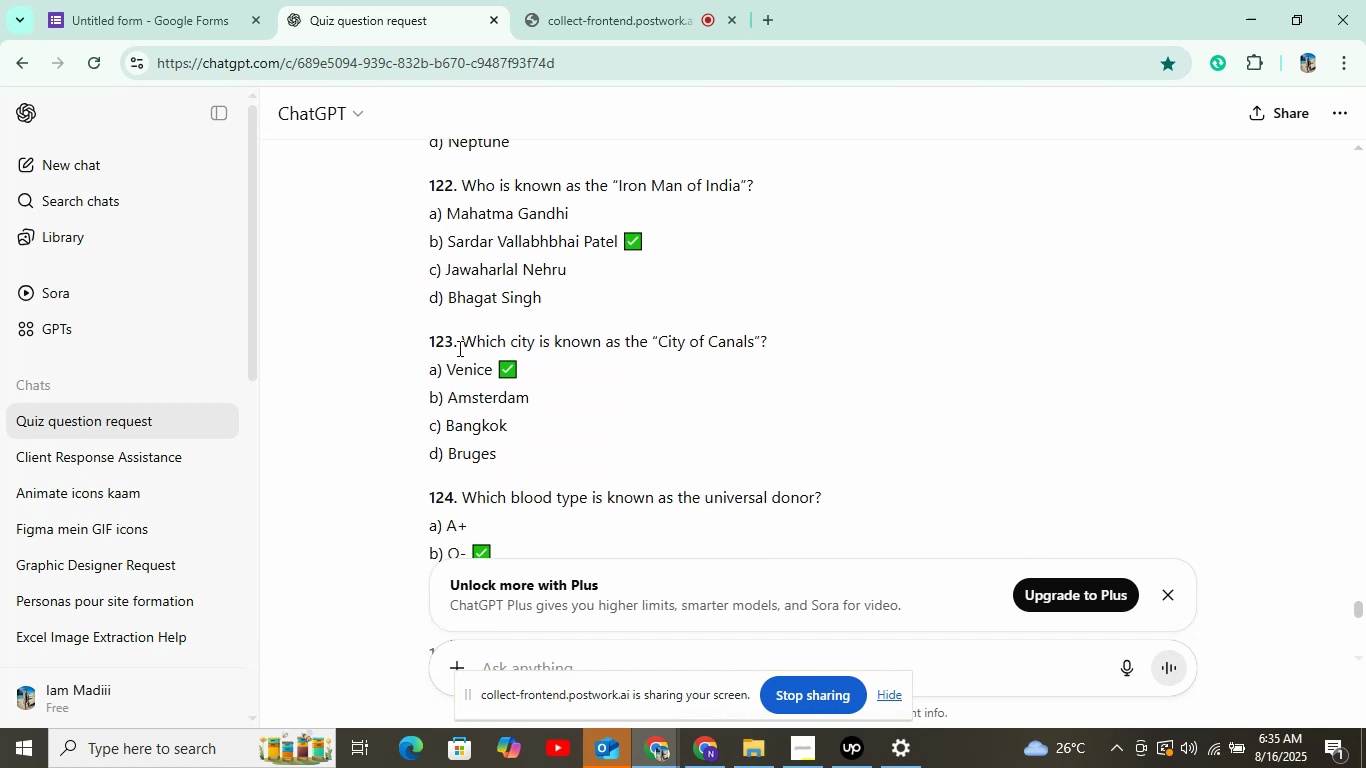 
left_click_drag(start_coordinate=[459, 343], to_coordinate=[769, 340])
 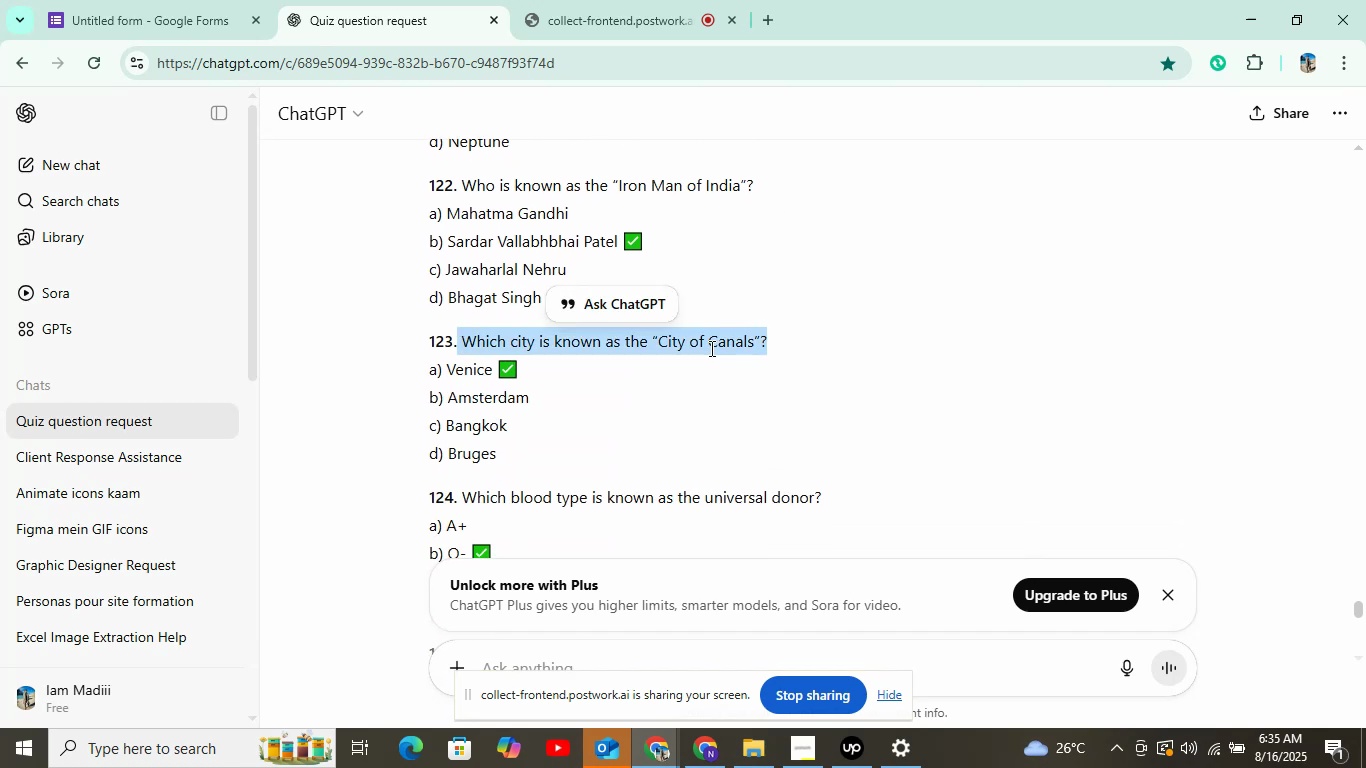 
right_click([710, 348])
 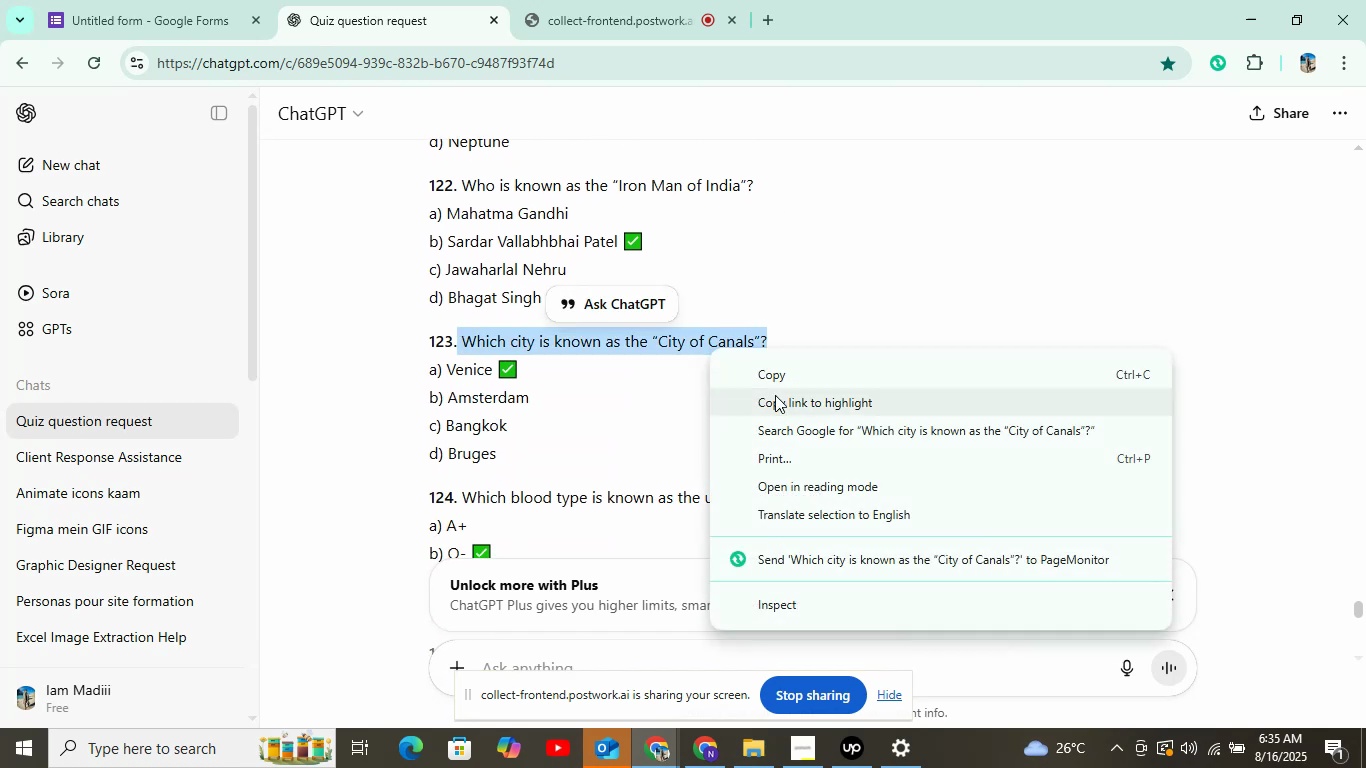 
left_click([775, 395])
 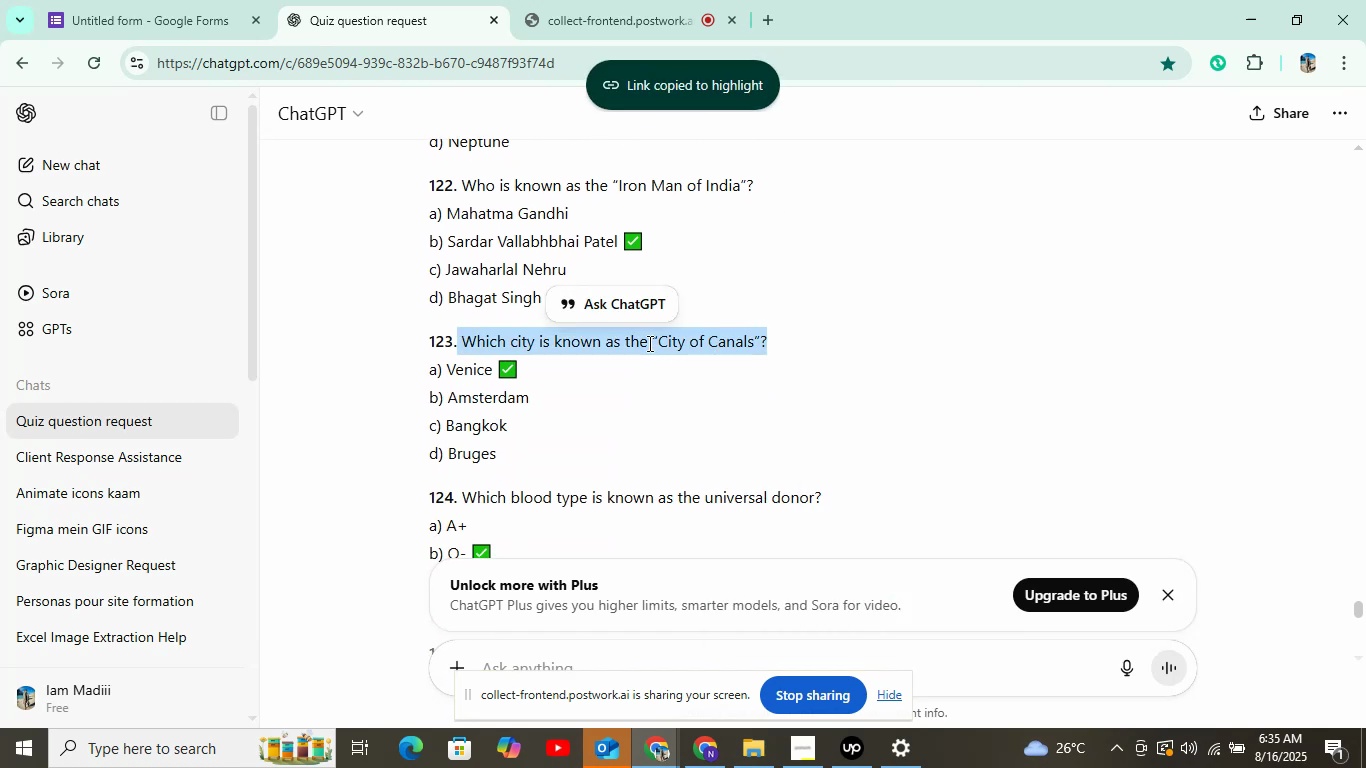 
right_click([648, 343])
 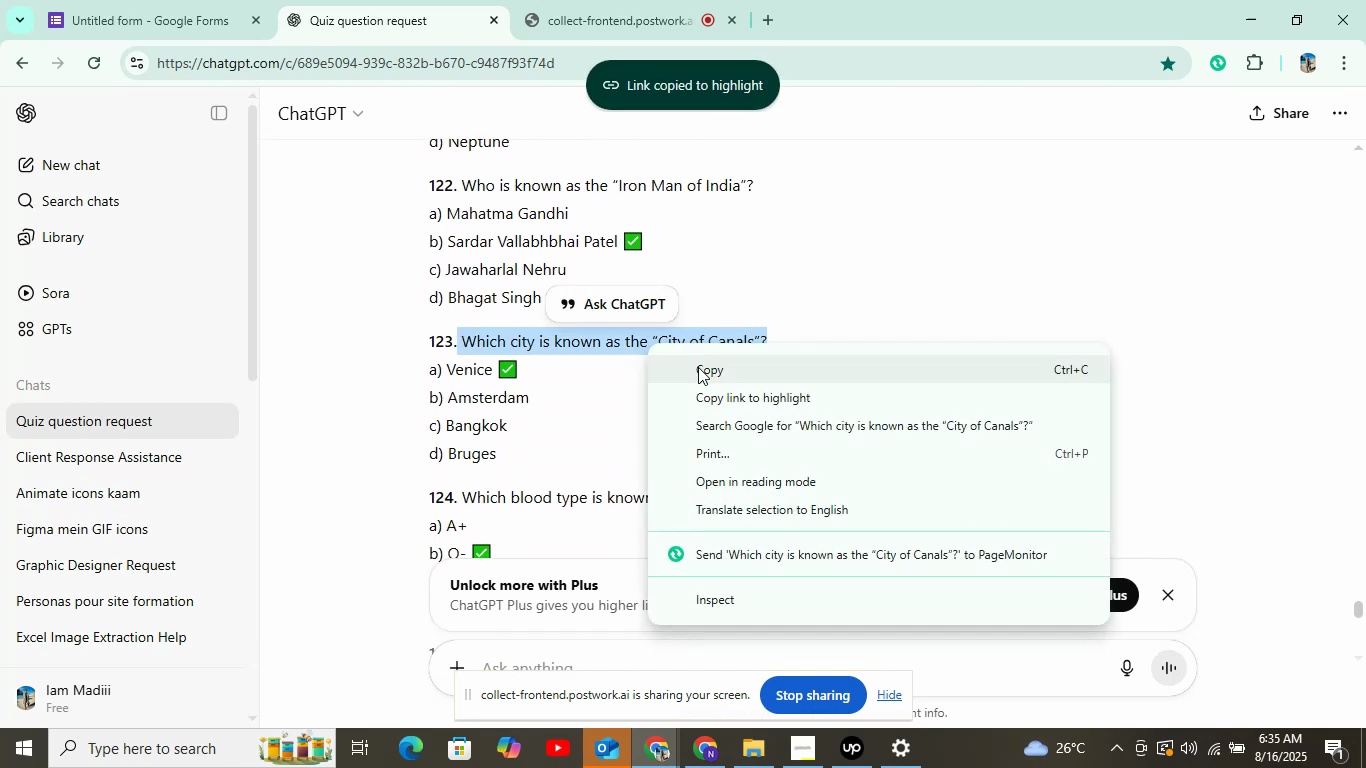 
left_click([698, 367])
 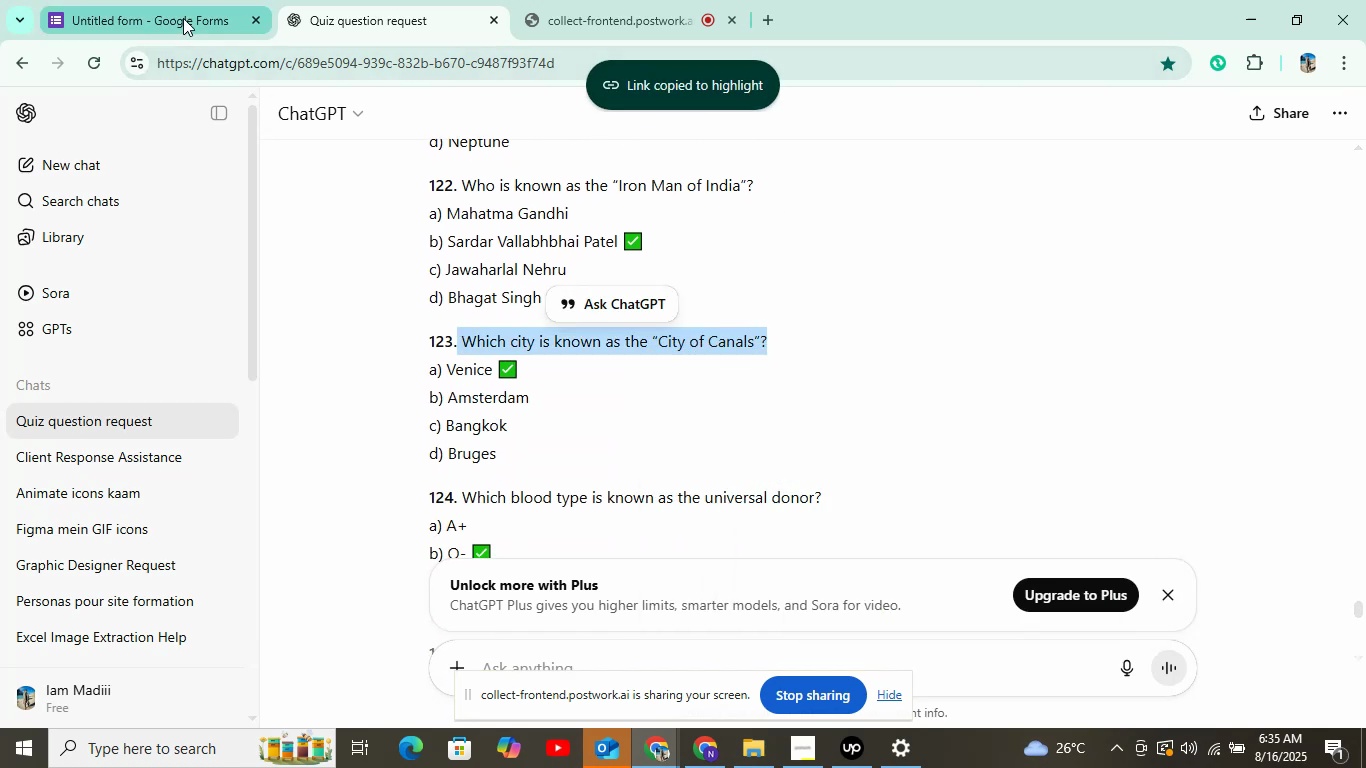 
left_click([183, 18])
 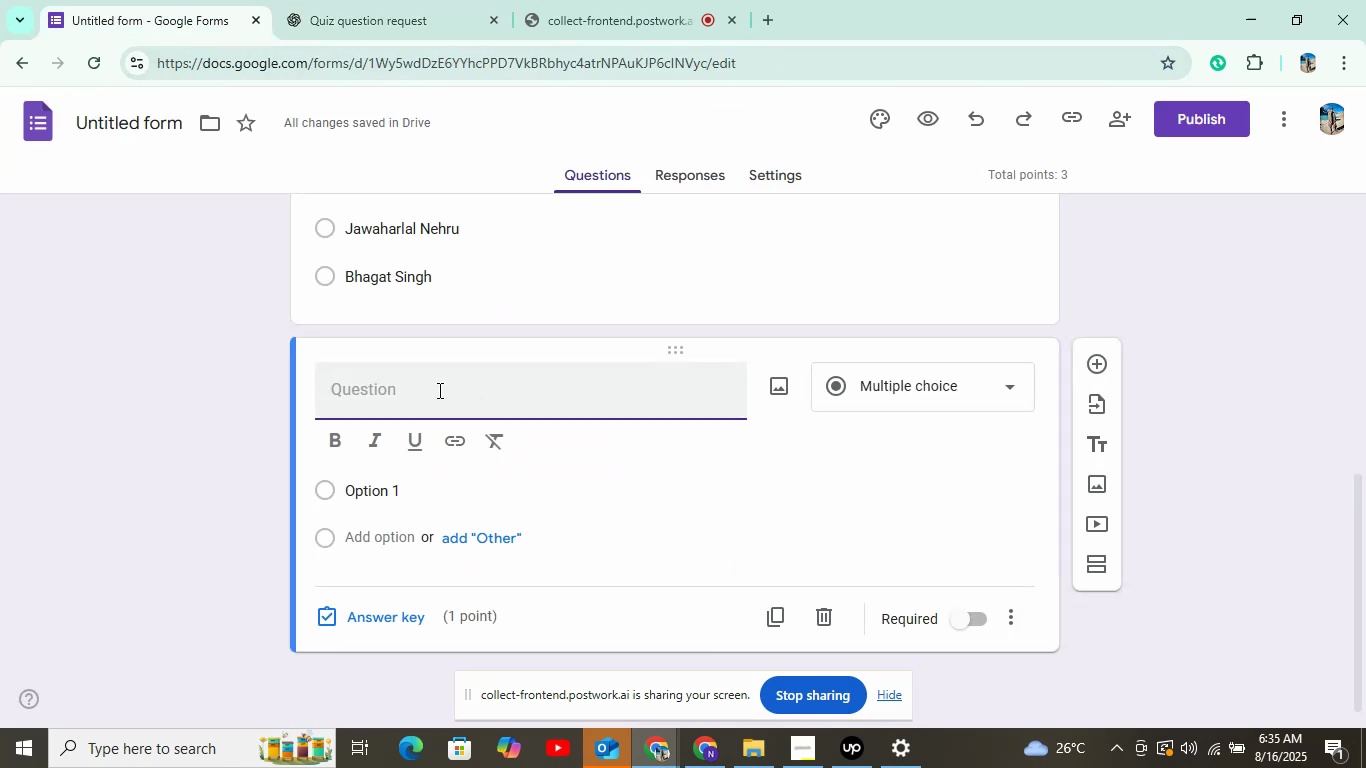 
left_click([438, 390])
 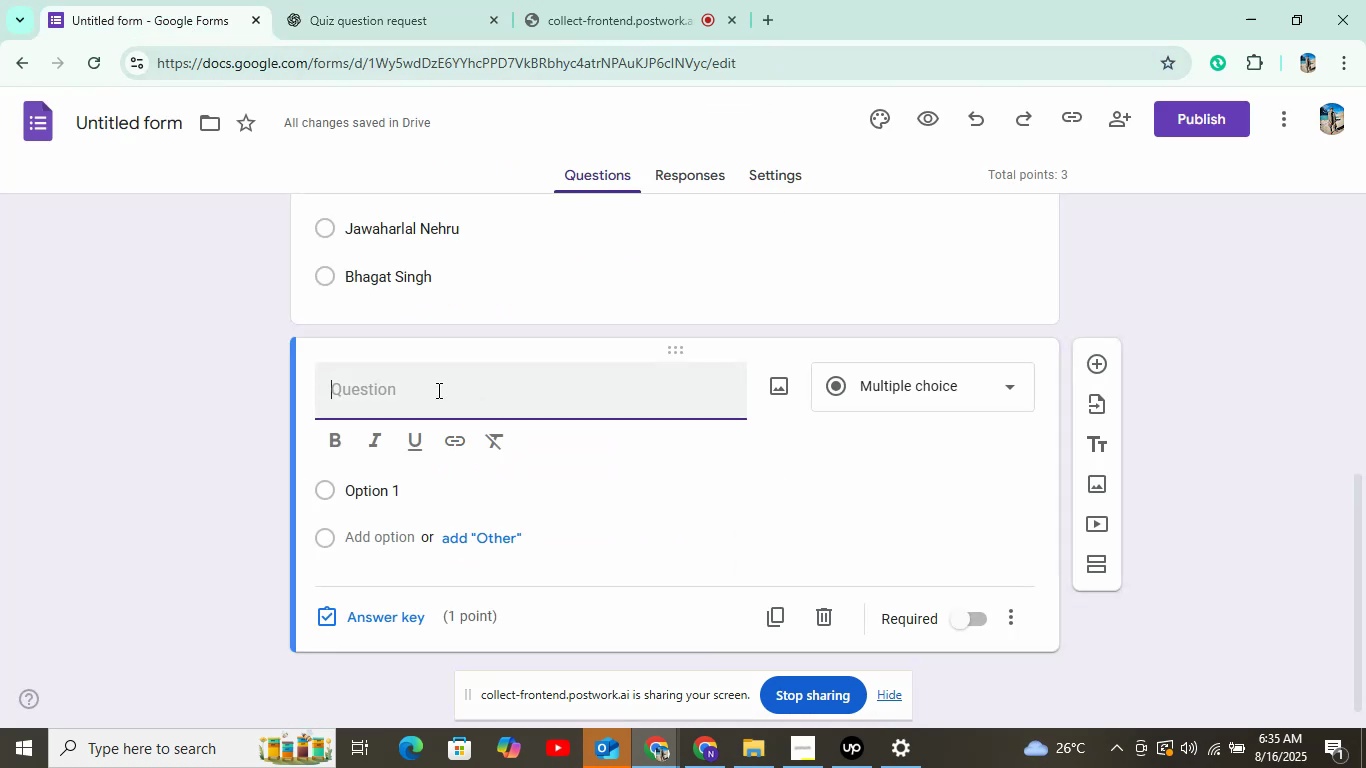 
right_click([437, 390])
 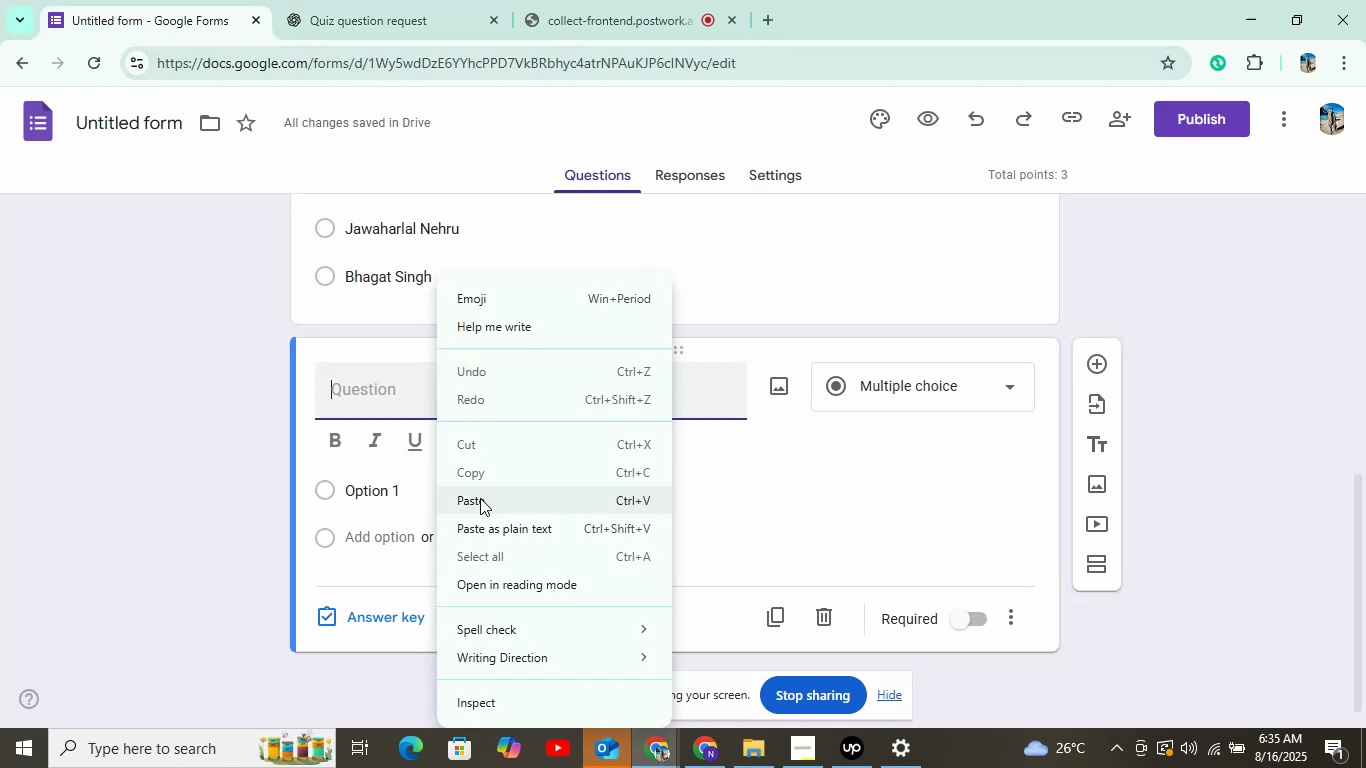 
left_click([479, 505])
 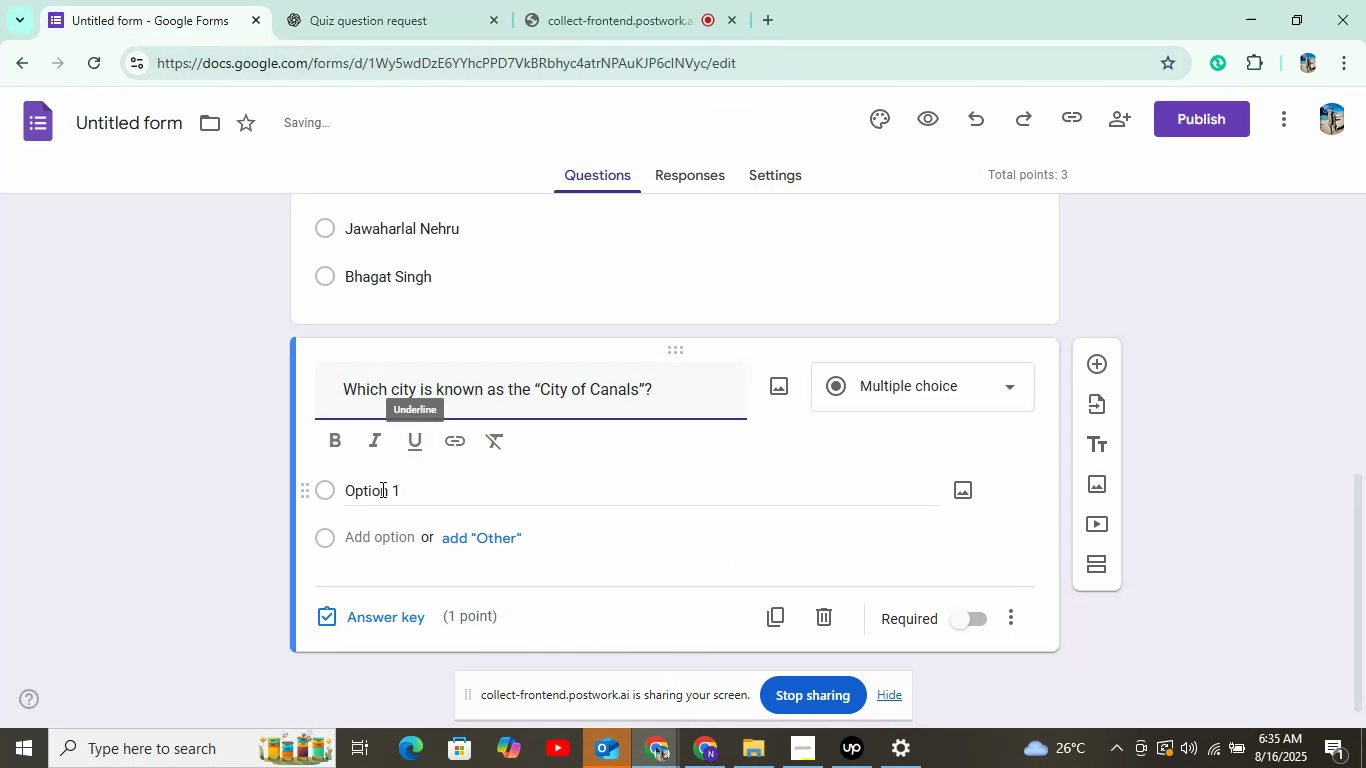 
left_click([381, 489])
 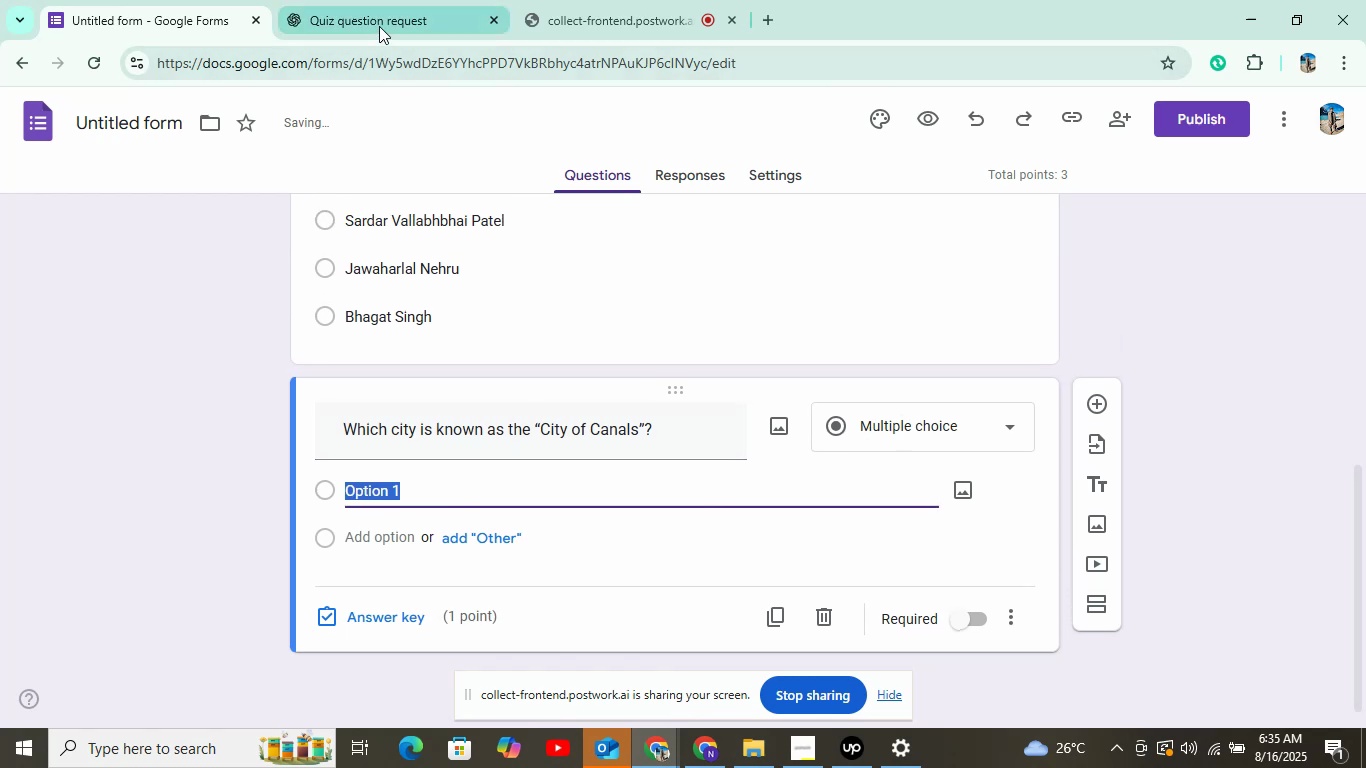 
left_click([380, 26])
 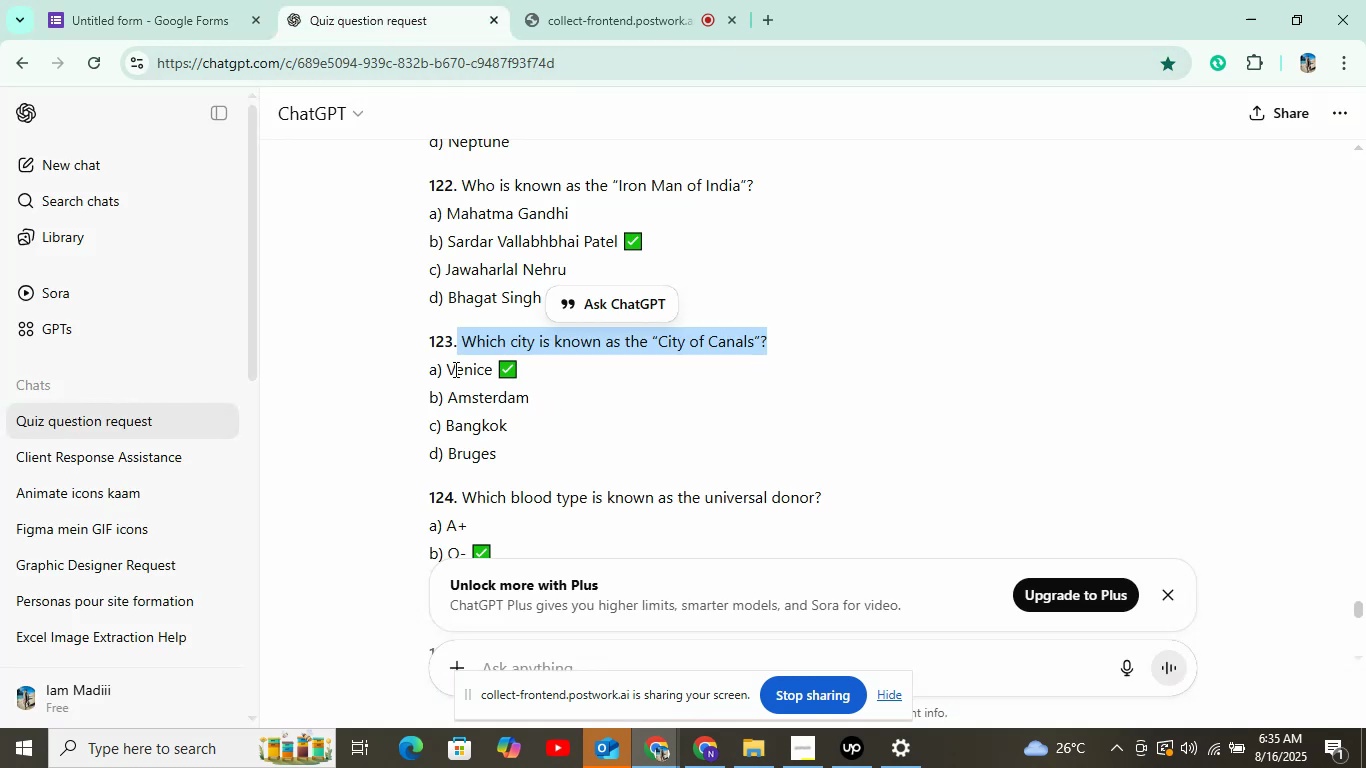 
left_click_drag(start_coordinate=[449, 369], to_coordinate=[497, 370])
 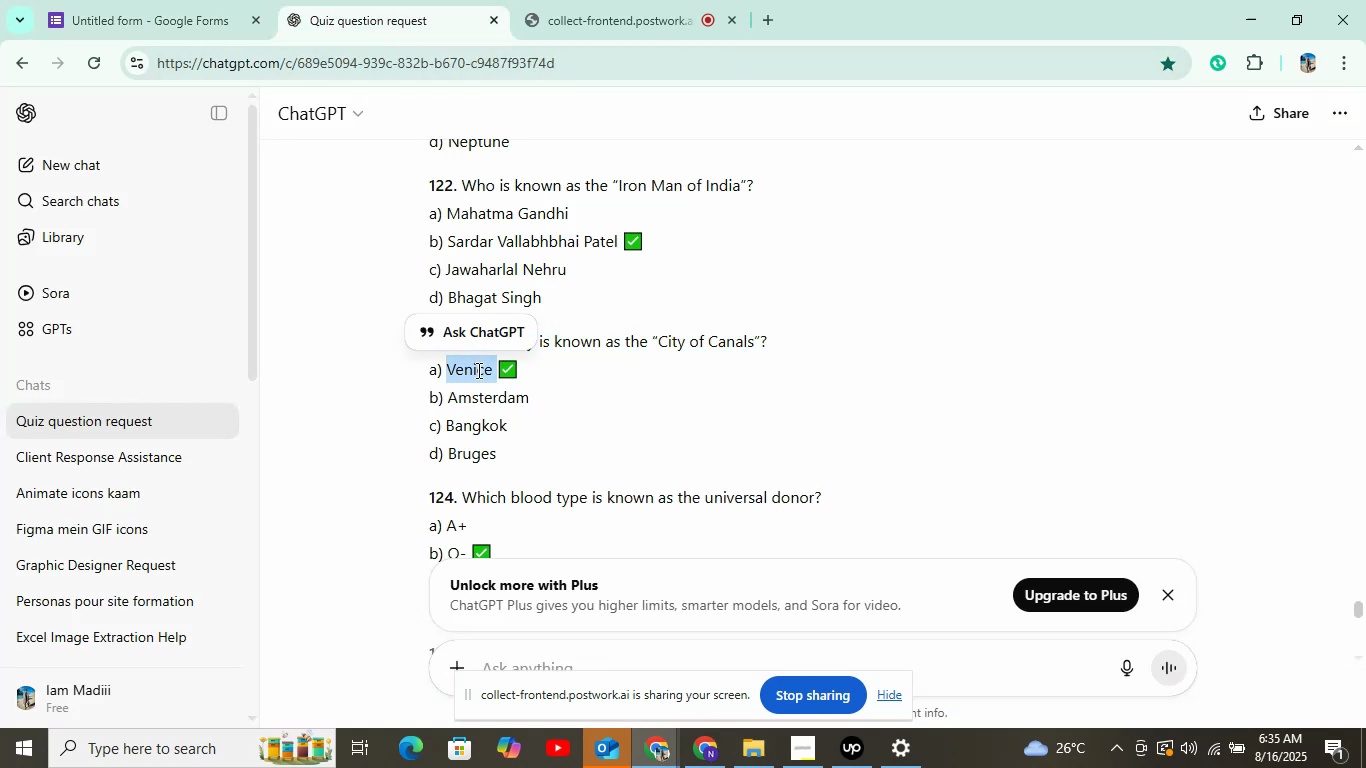 
right_click([477, 370])
 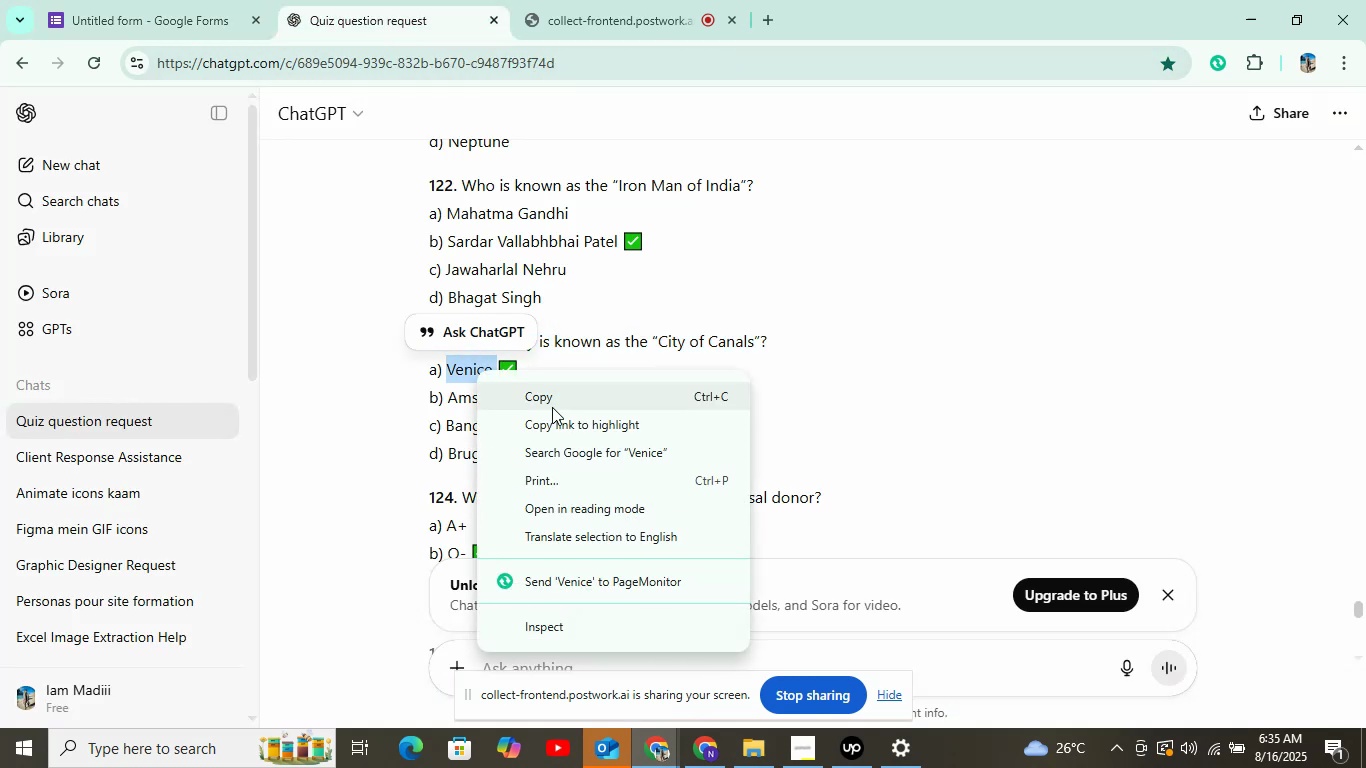 
left_click([552, 407])
 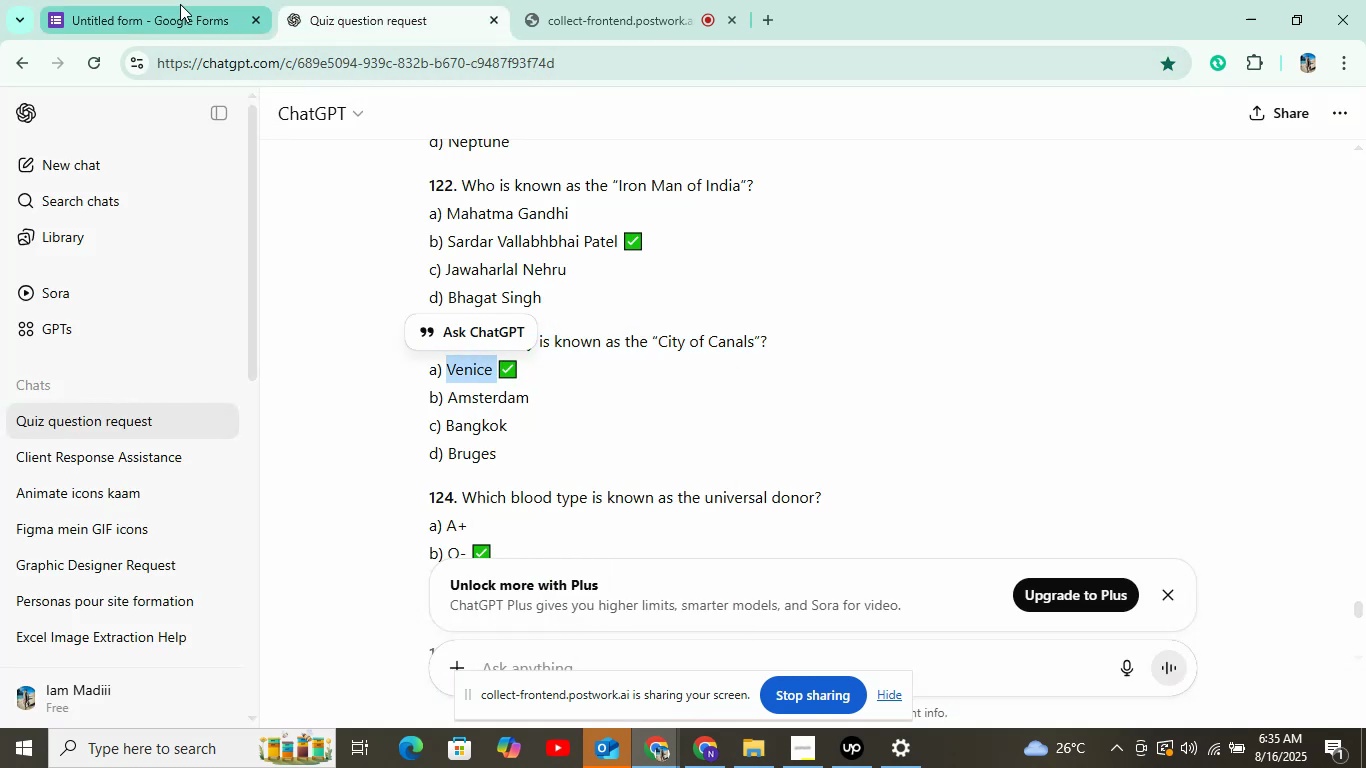 
left_click([180, 4])
 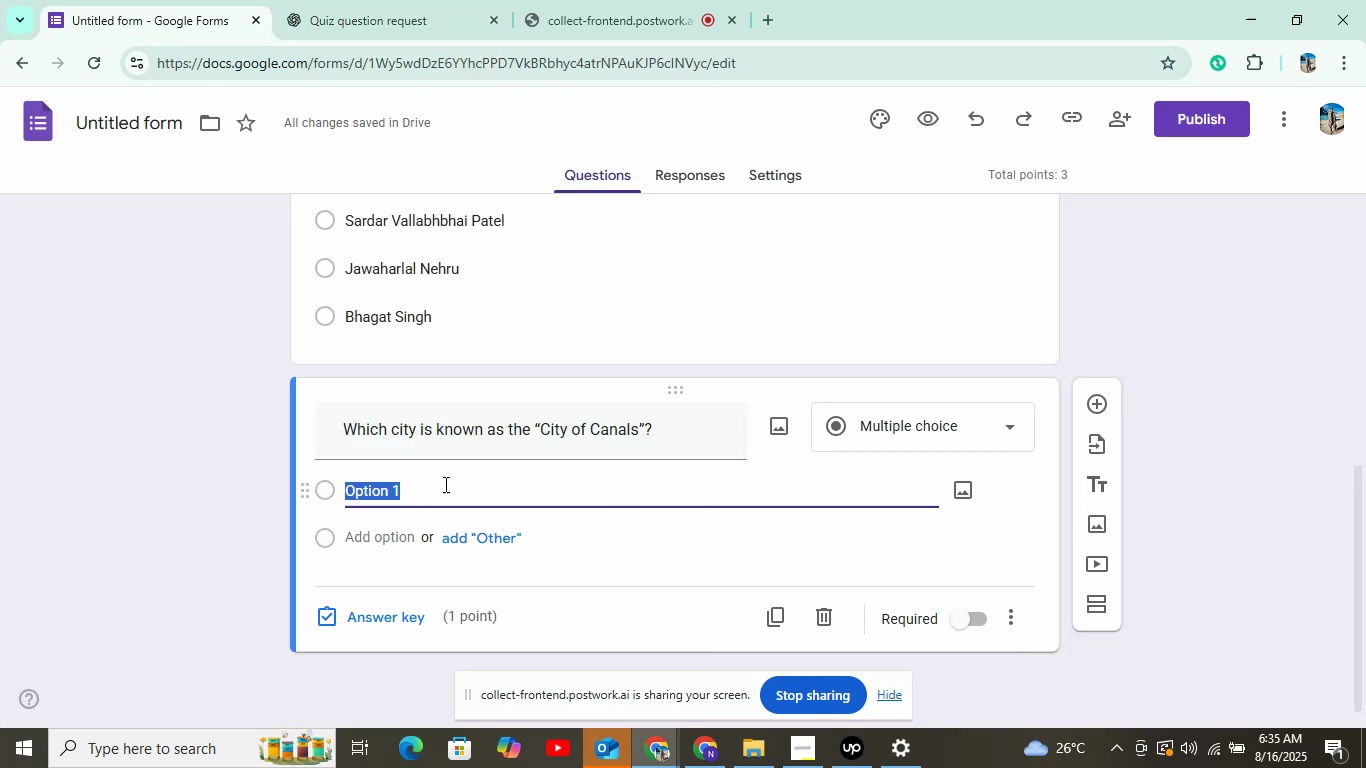 
right_click([444, 487])
 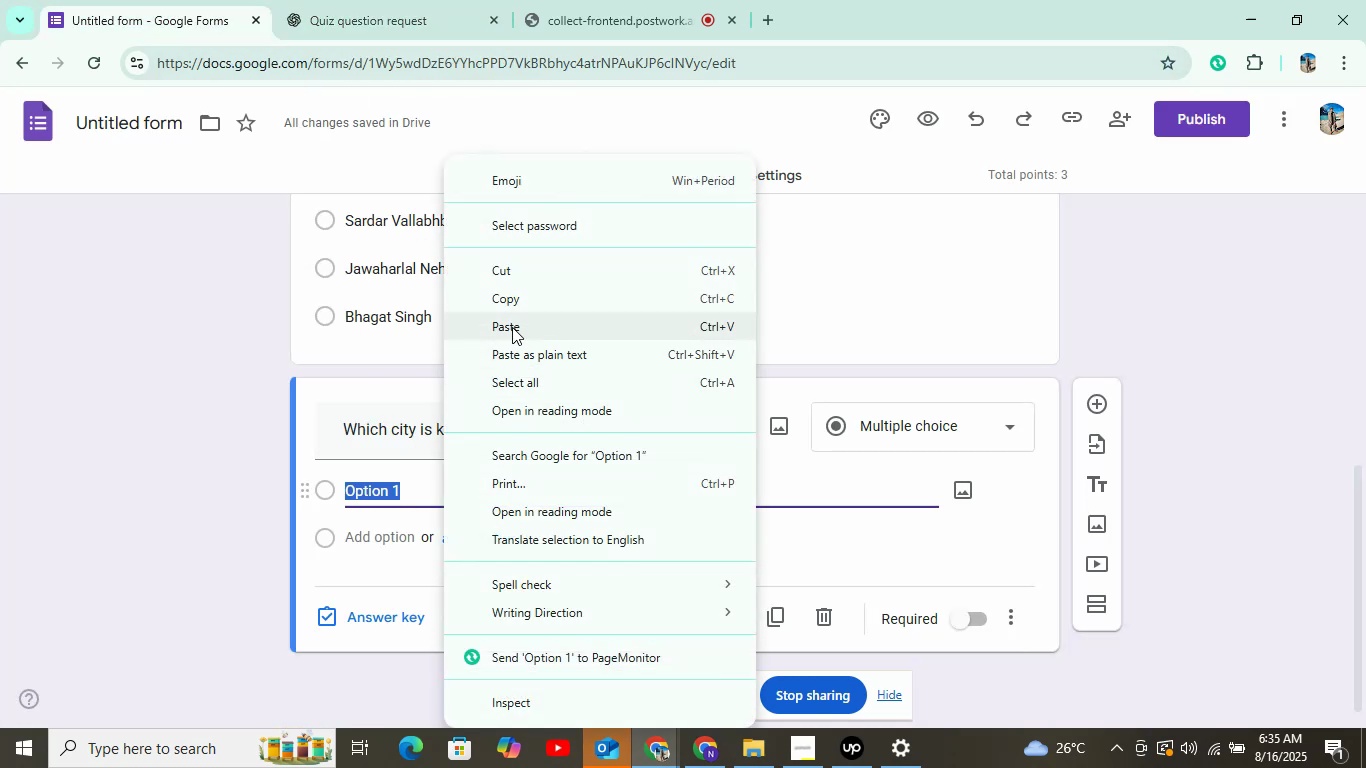 
left_click([512, 327])
 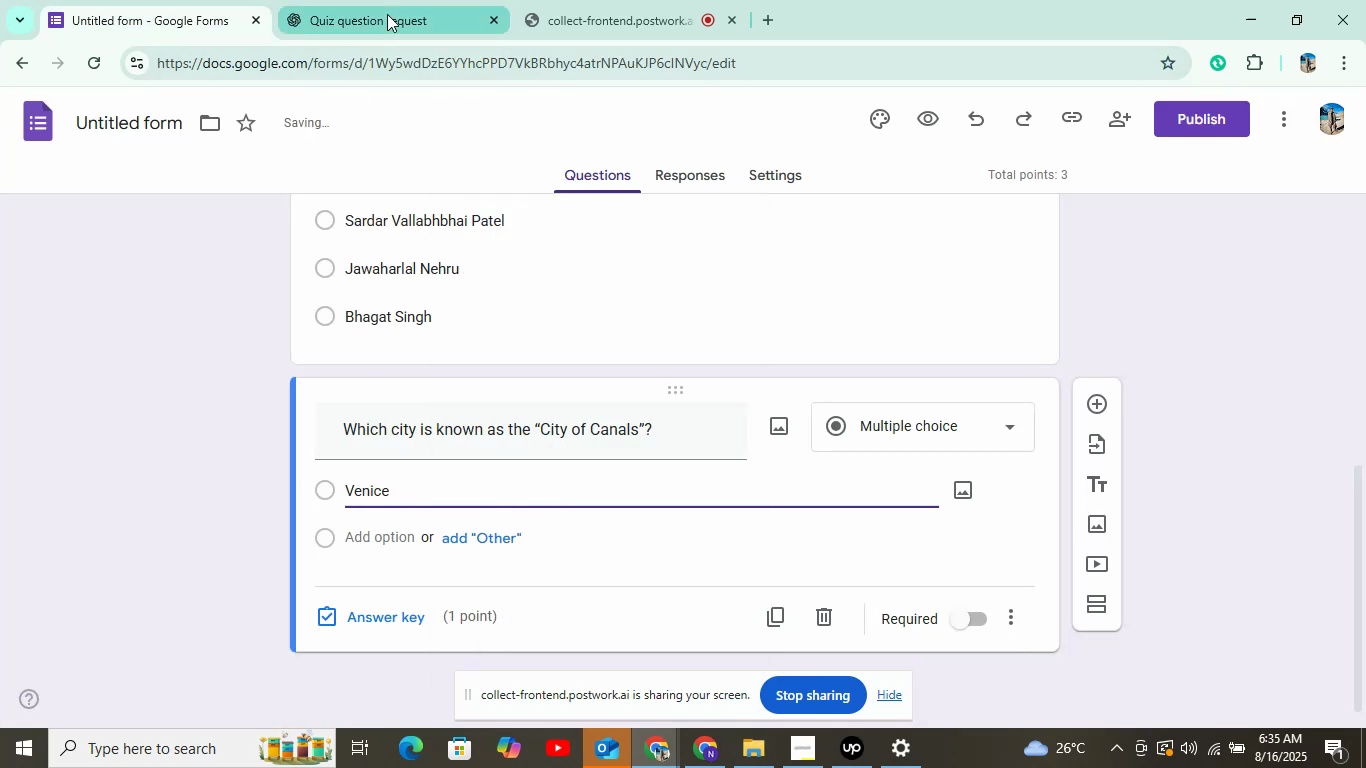 
left_click([387, 14])
 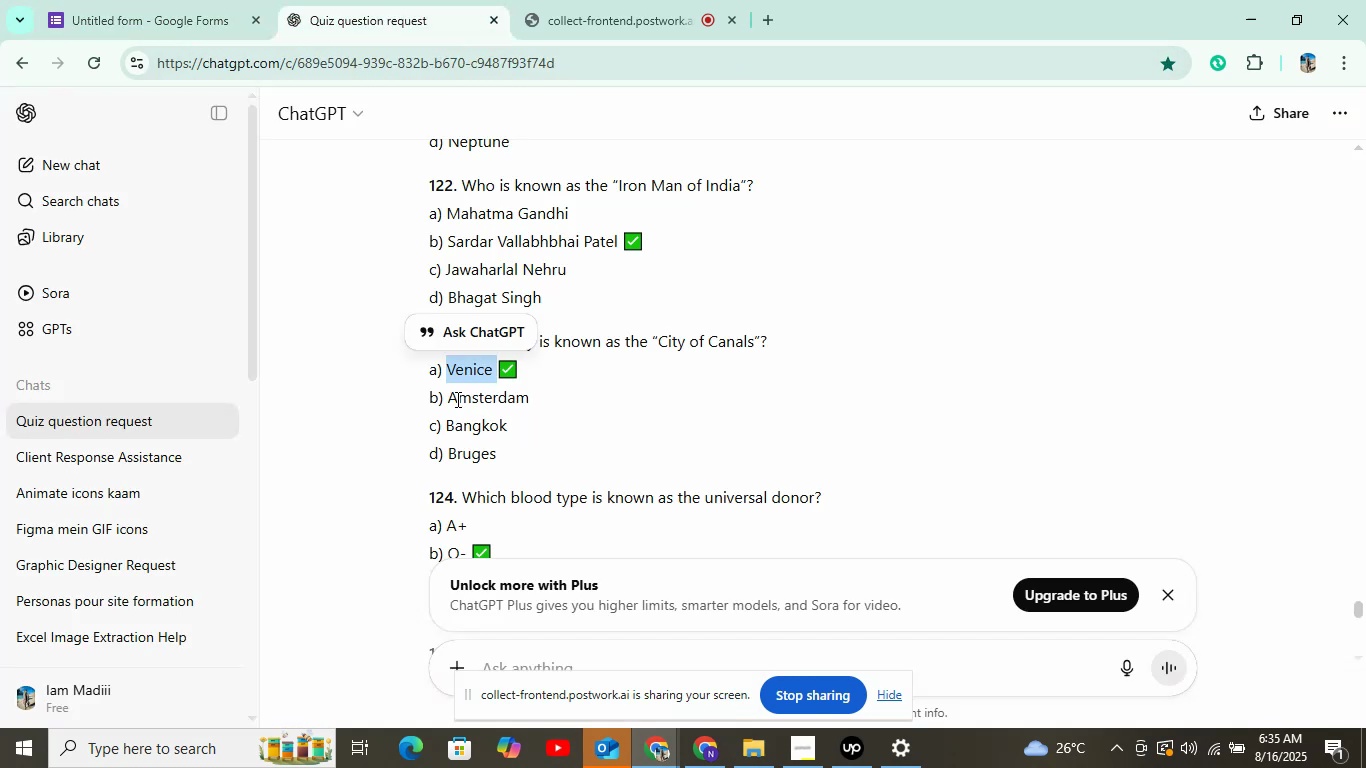 
left_click_drag(start_coordinate=[450, 403], to_coordinate=[561, 398])
 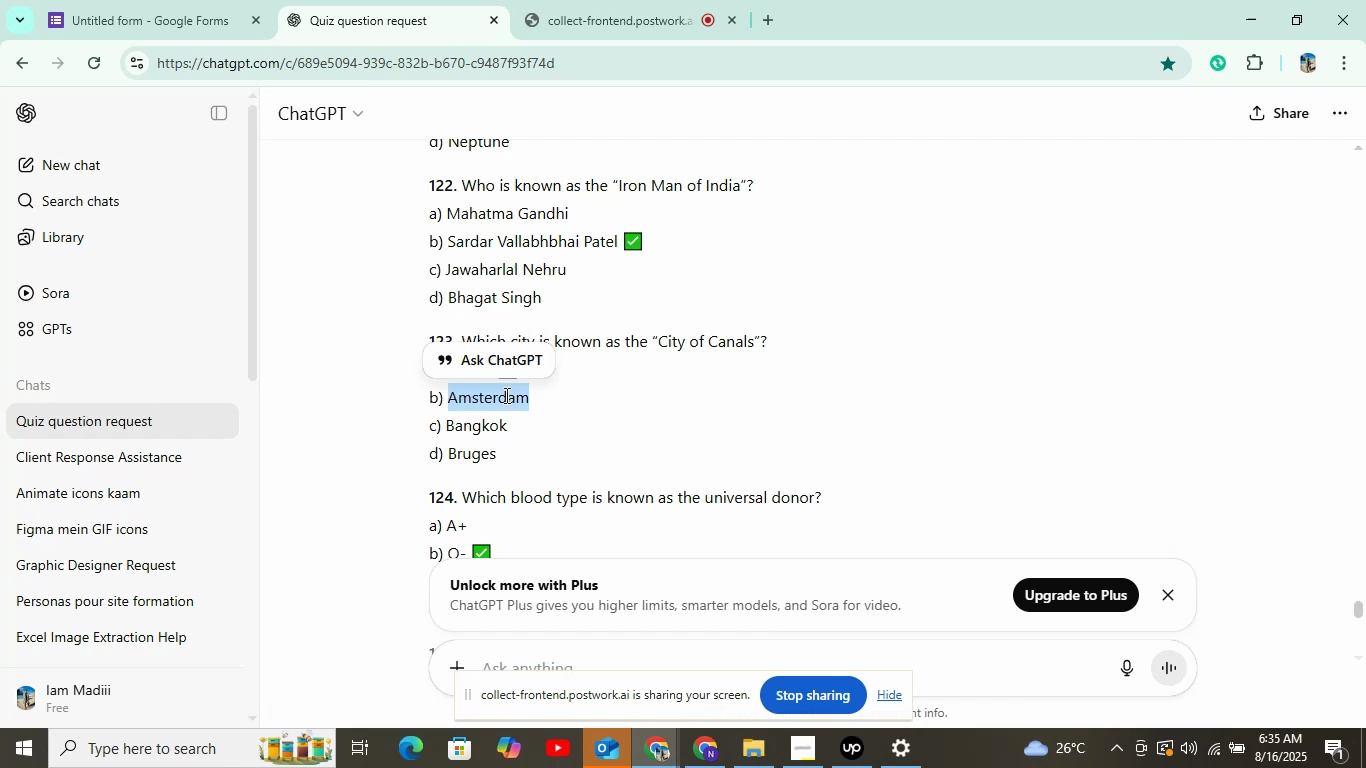 
right_click([505, 395])
 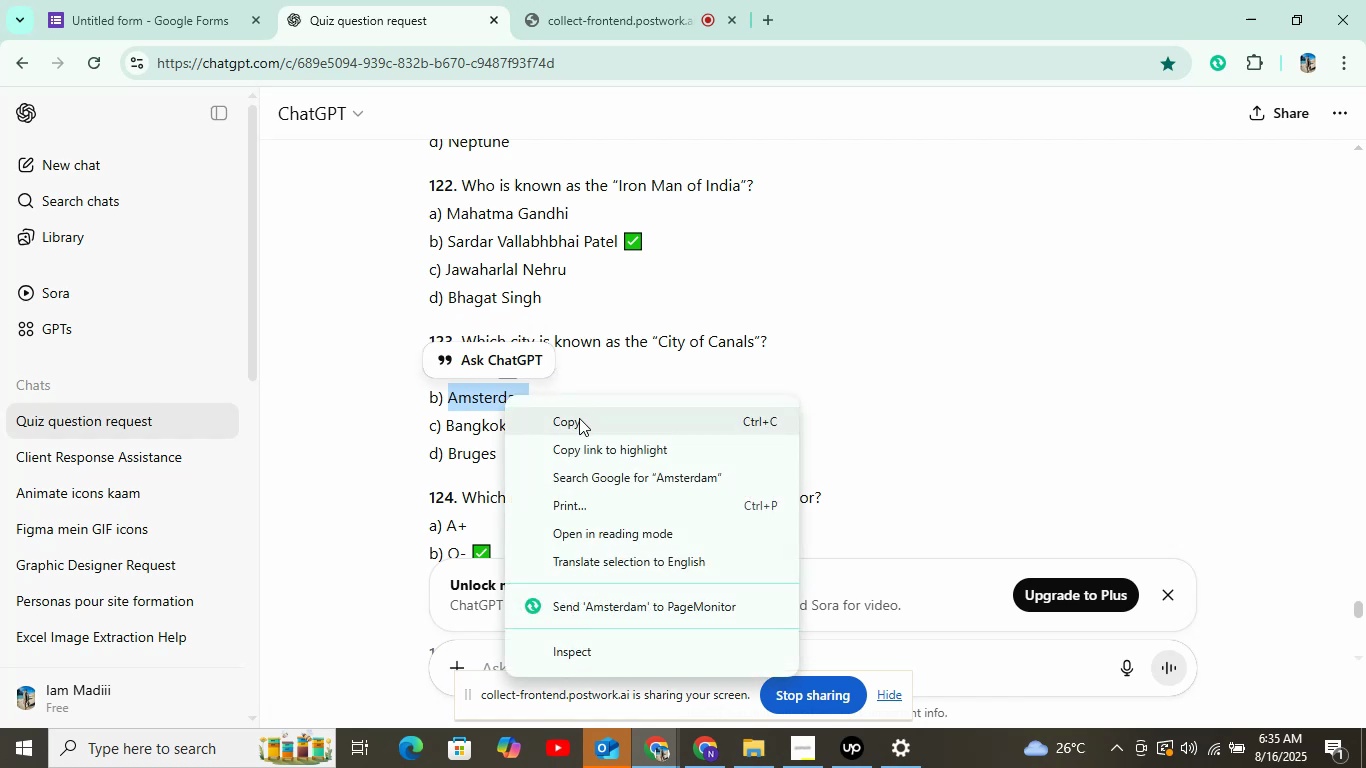 
left_click([579, 418])
 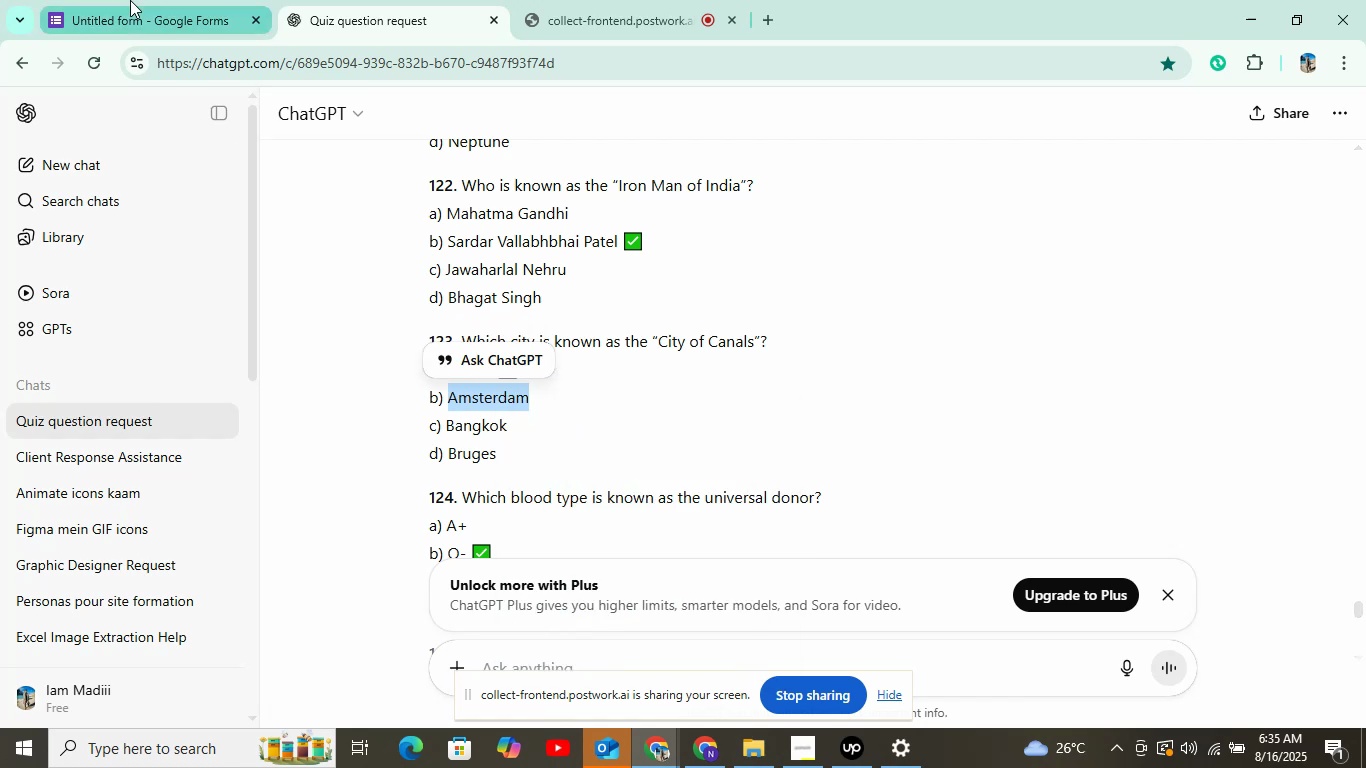 
left_click([130, 0])
 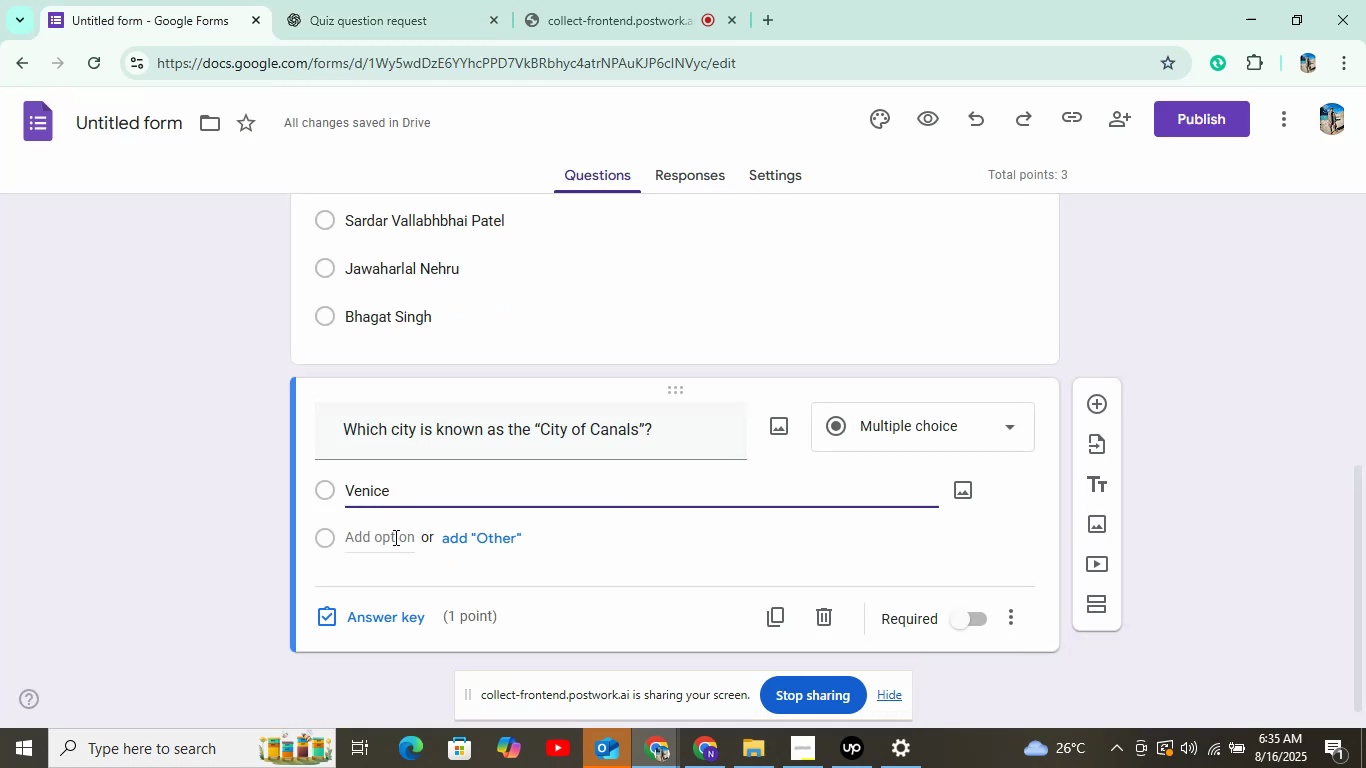 
left_click([394, 537])
 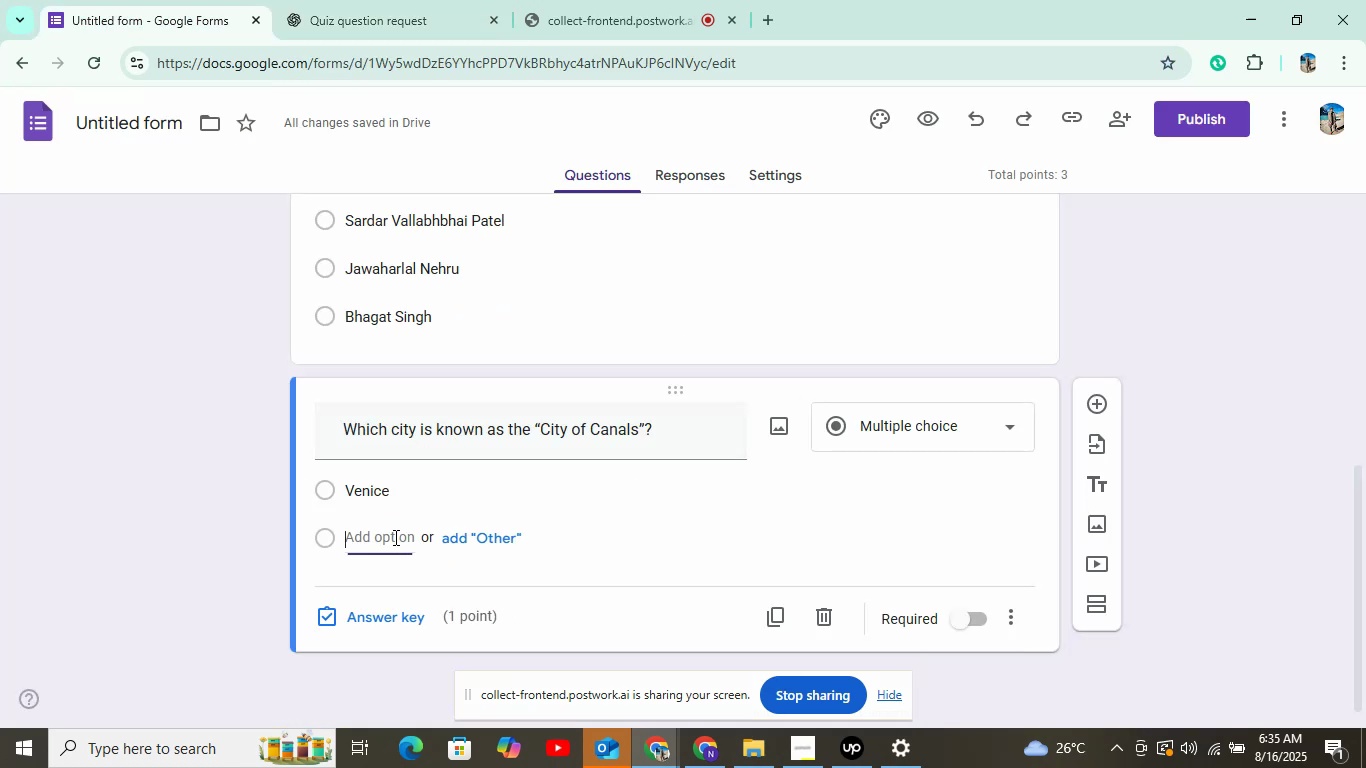 
right_click([394, 537])
 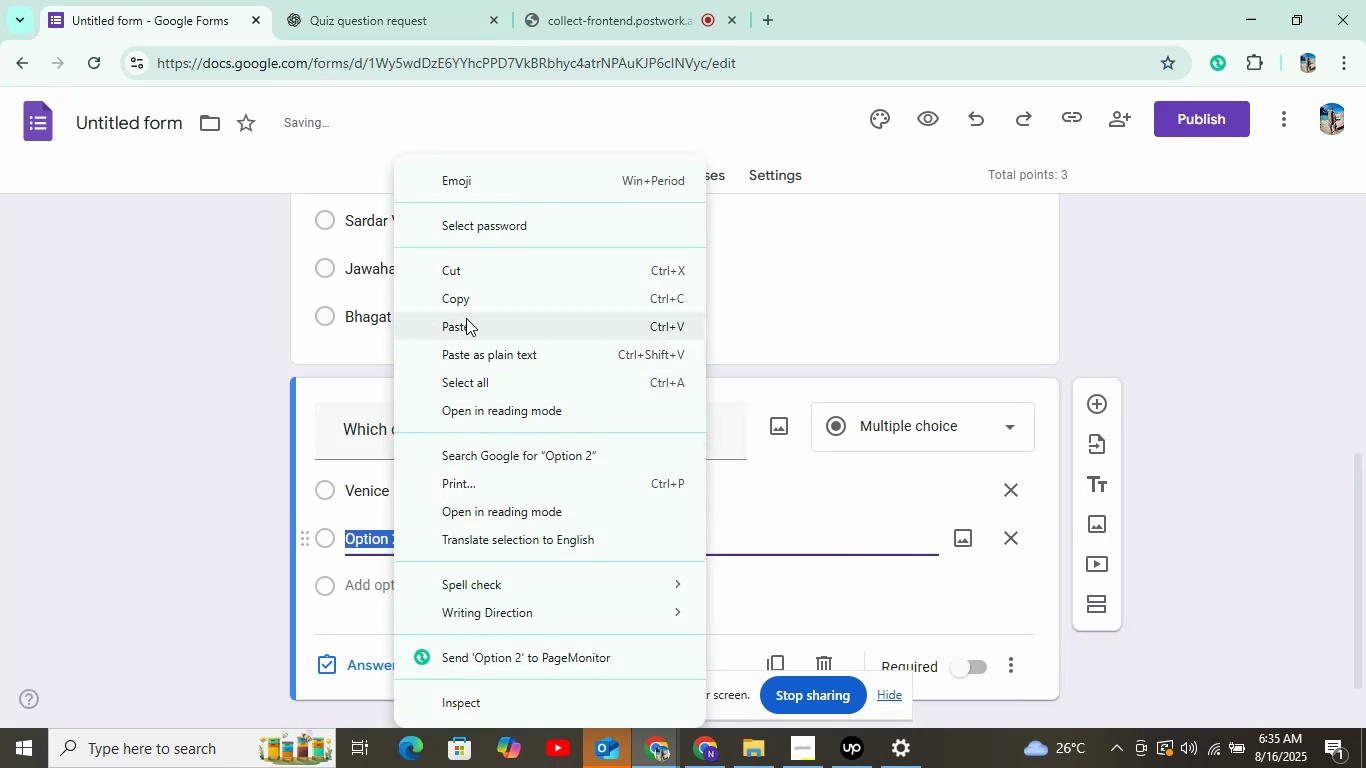 
left_click([466, 339])
 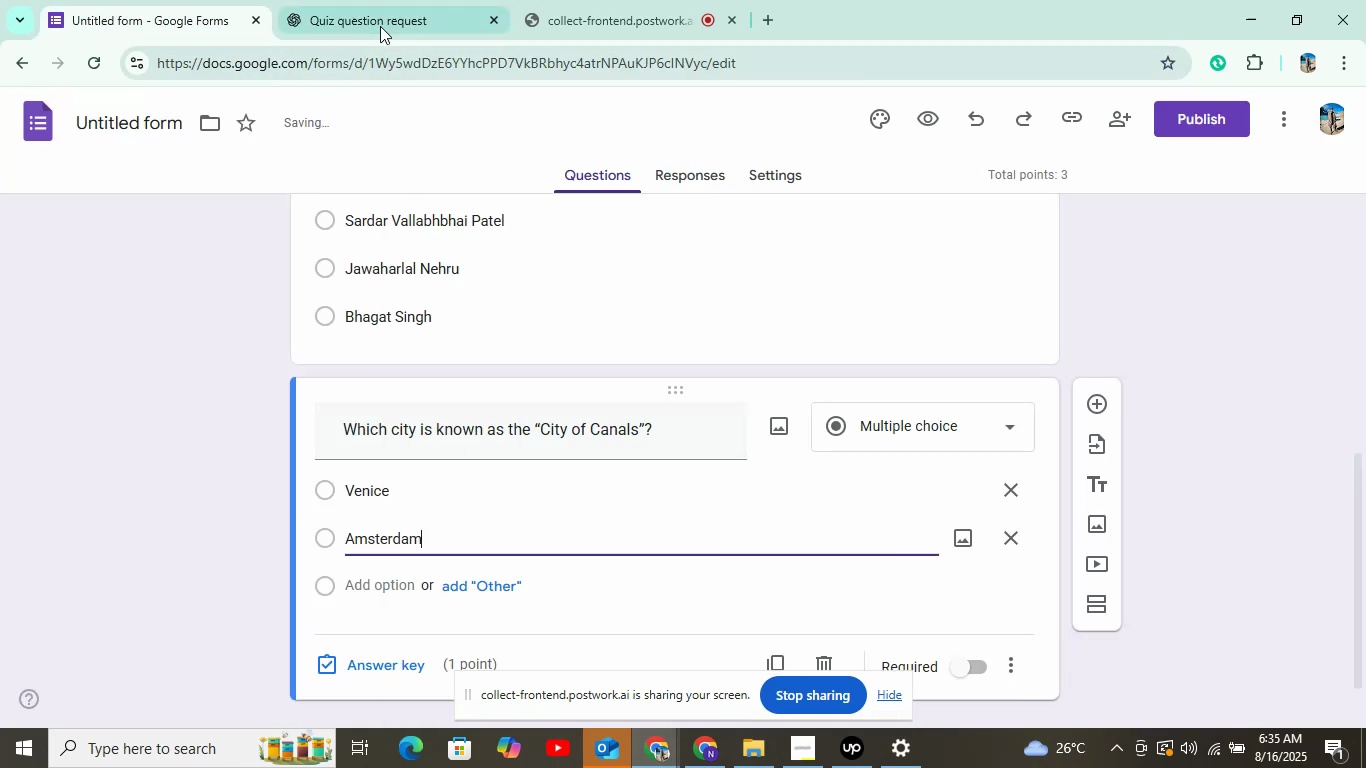 
left_click([380, 26])
 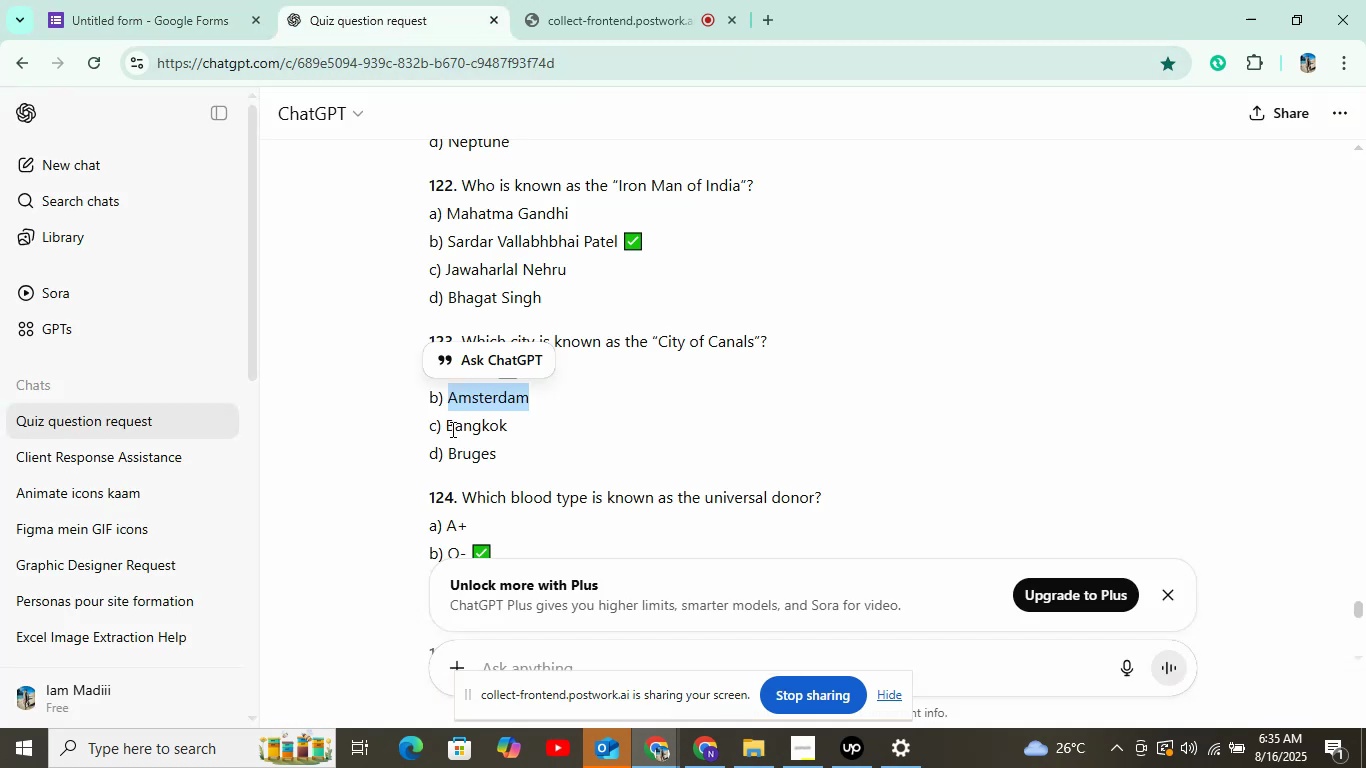 
left_click_drag(start_coordinate=[446, 424], to_coordinate=[568, 424])
 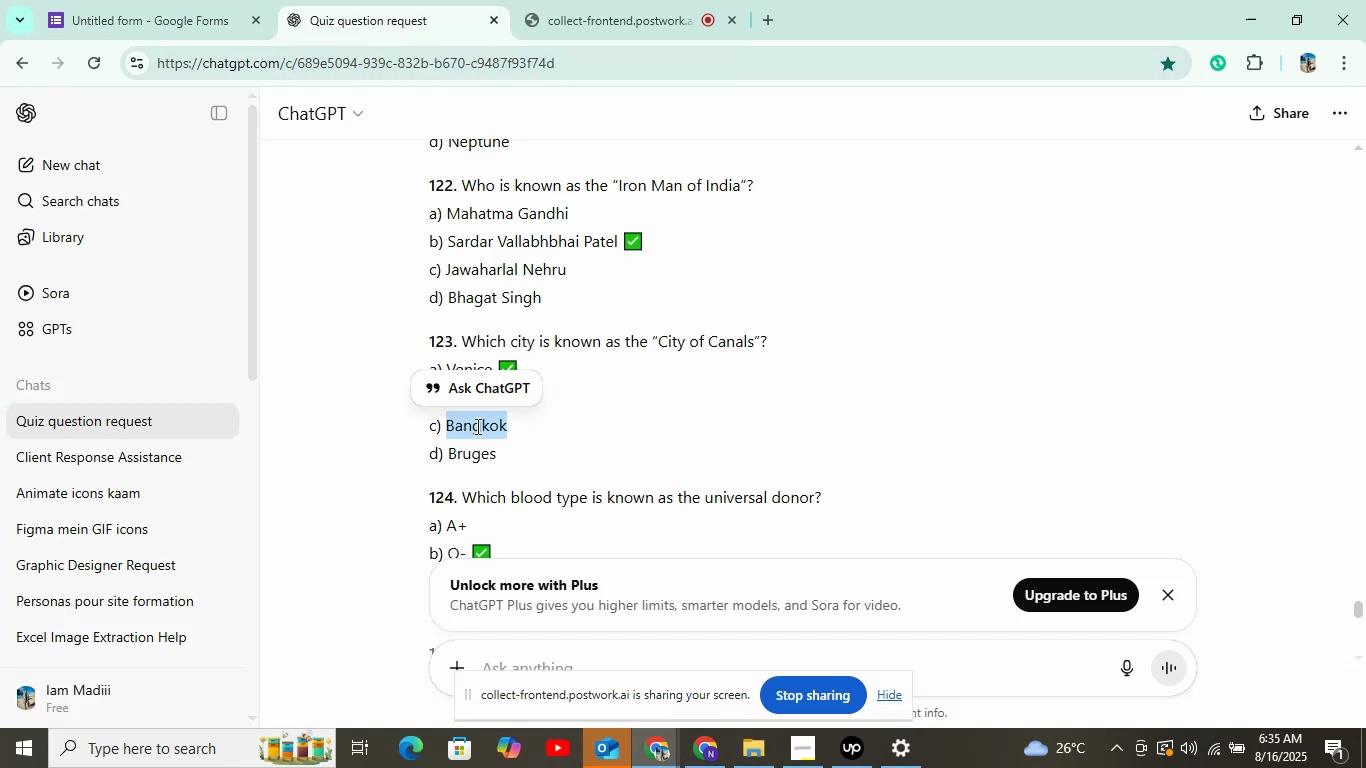 
right_click([476, 426])
 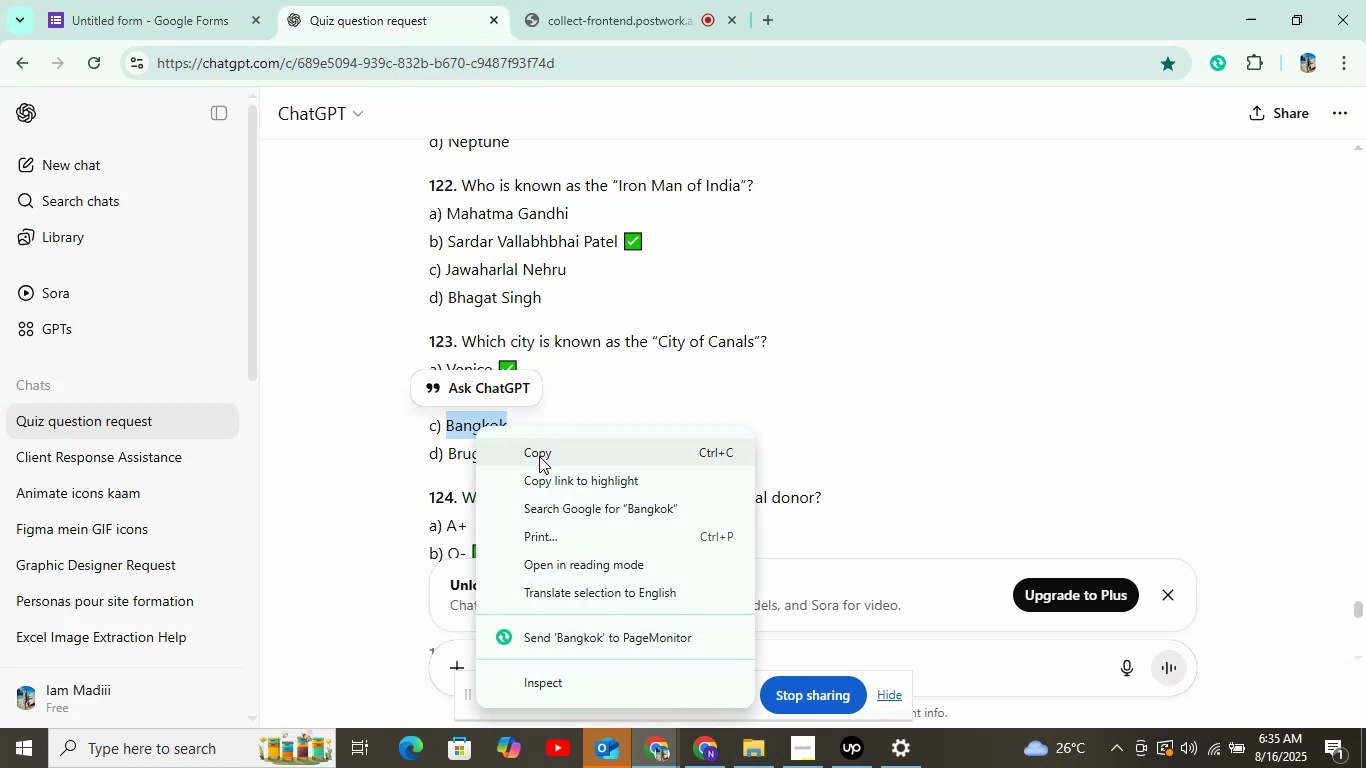 
left_click([539, 460])
 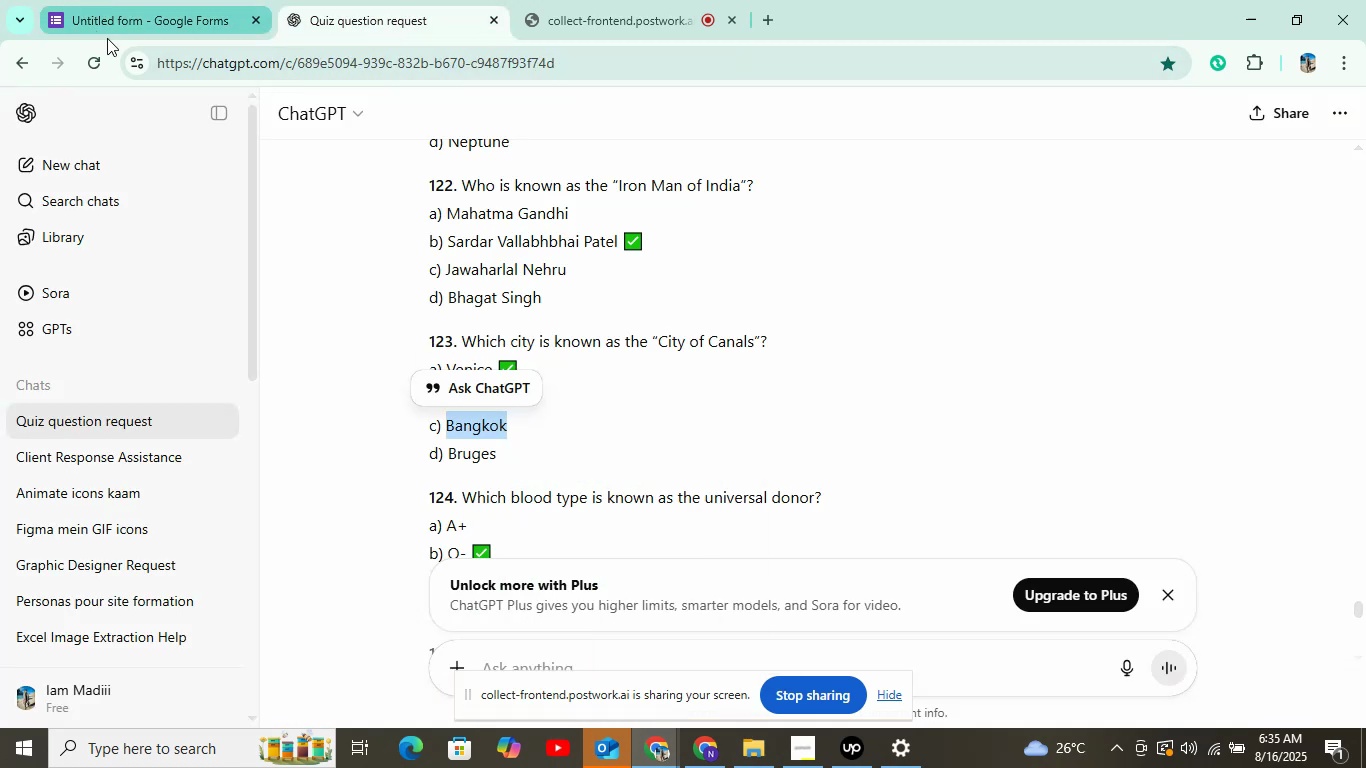 
left_click([116, 37])
 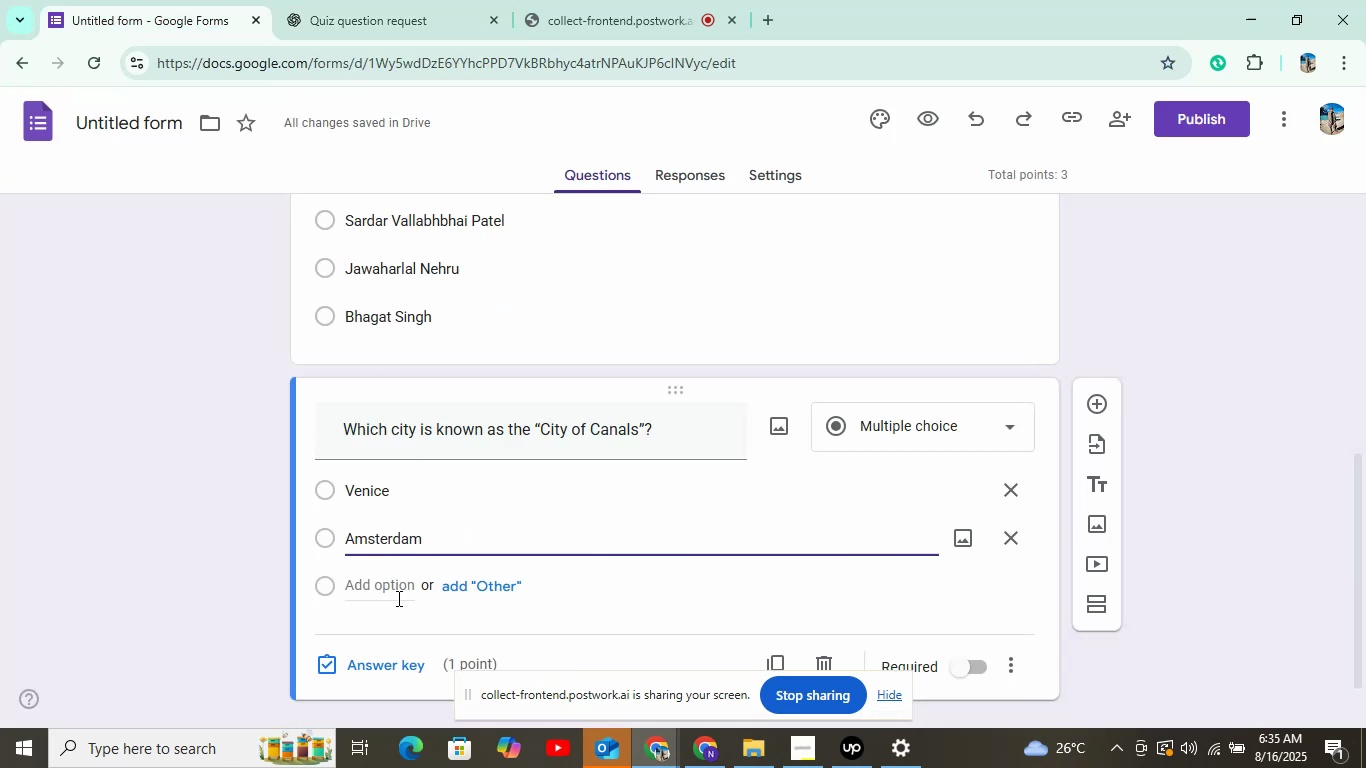 
left_click([393, 598])
 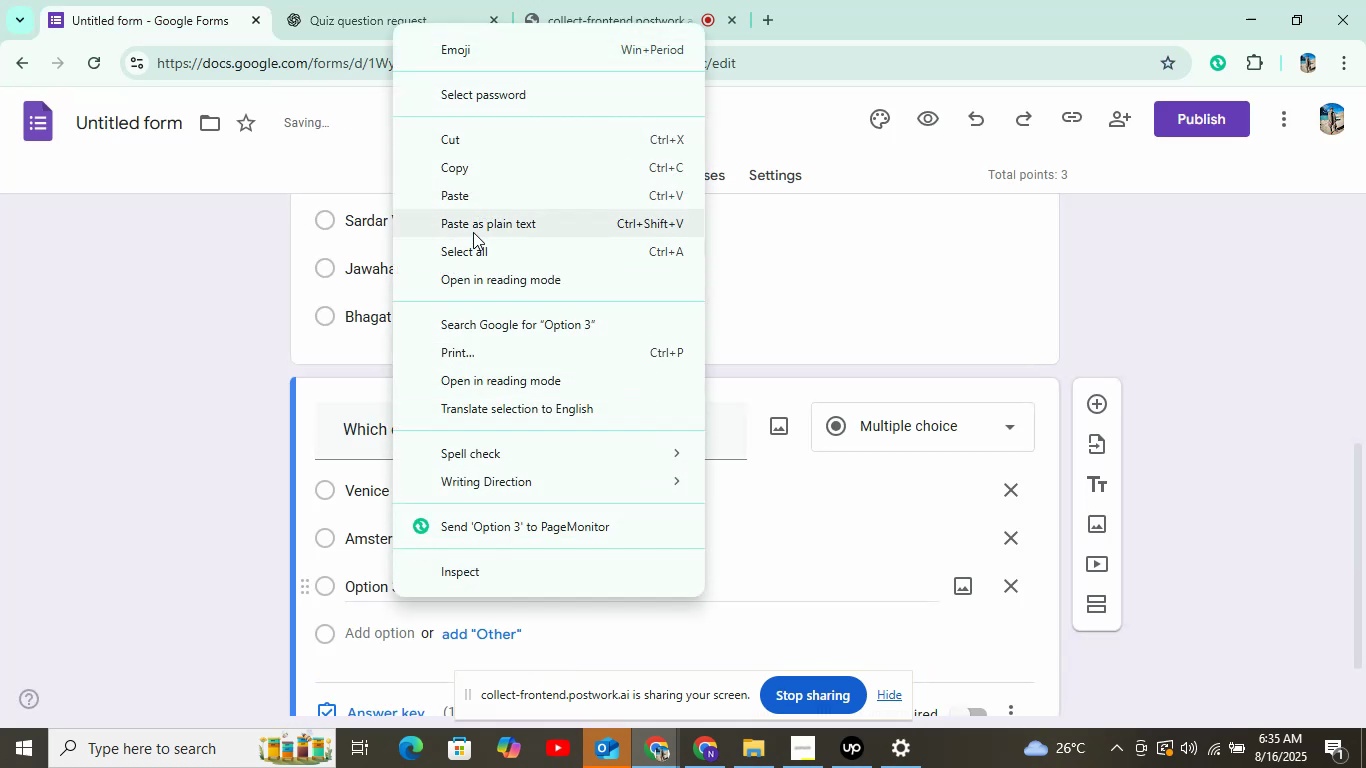 
left_click([473, 191])
 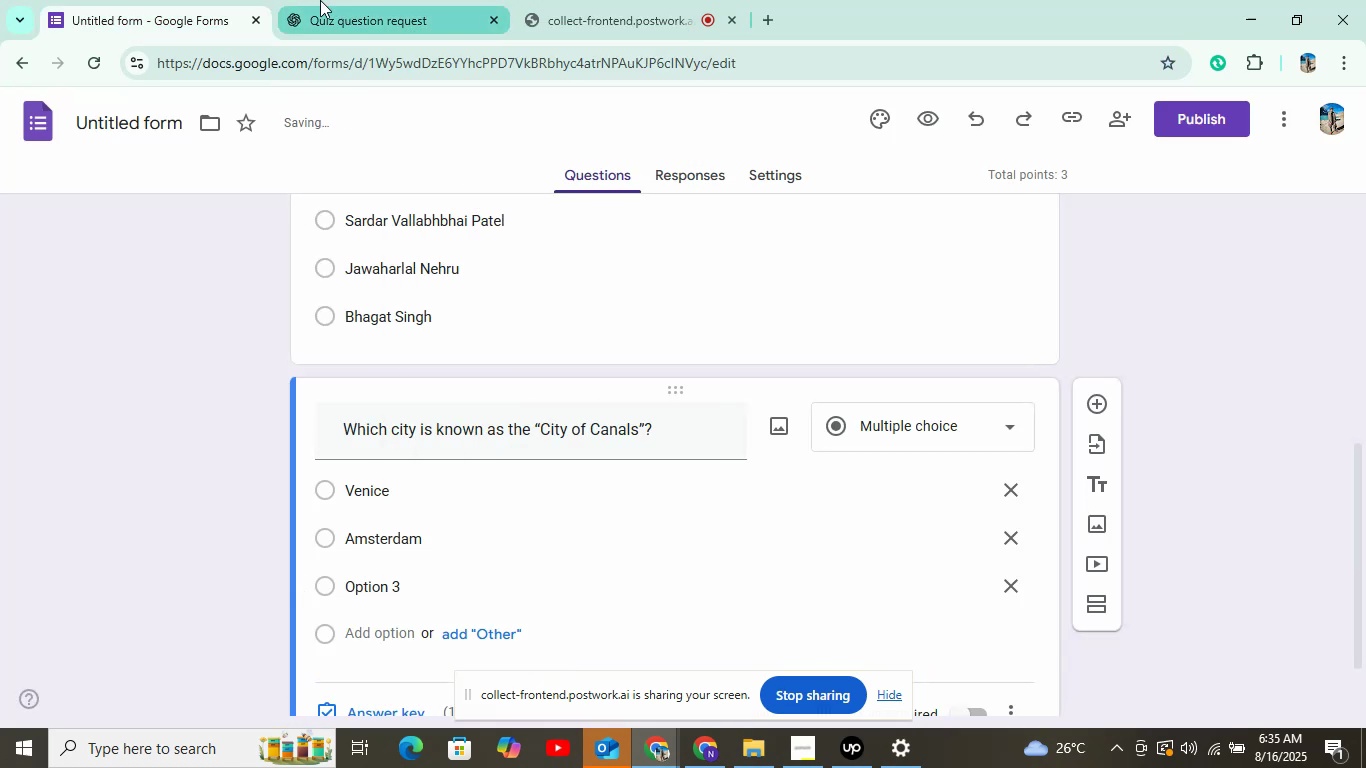 
left_click([320, 0])
 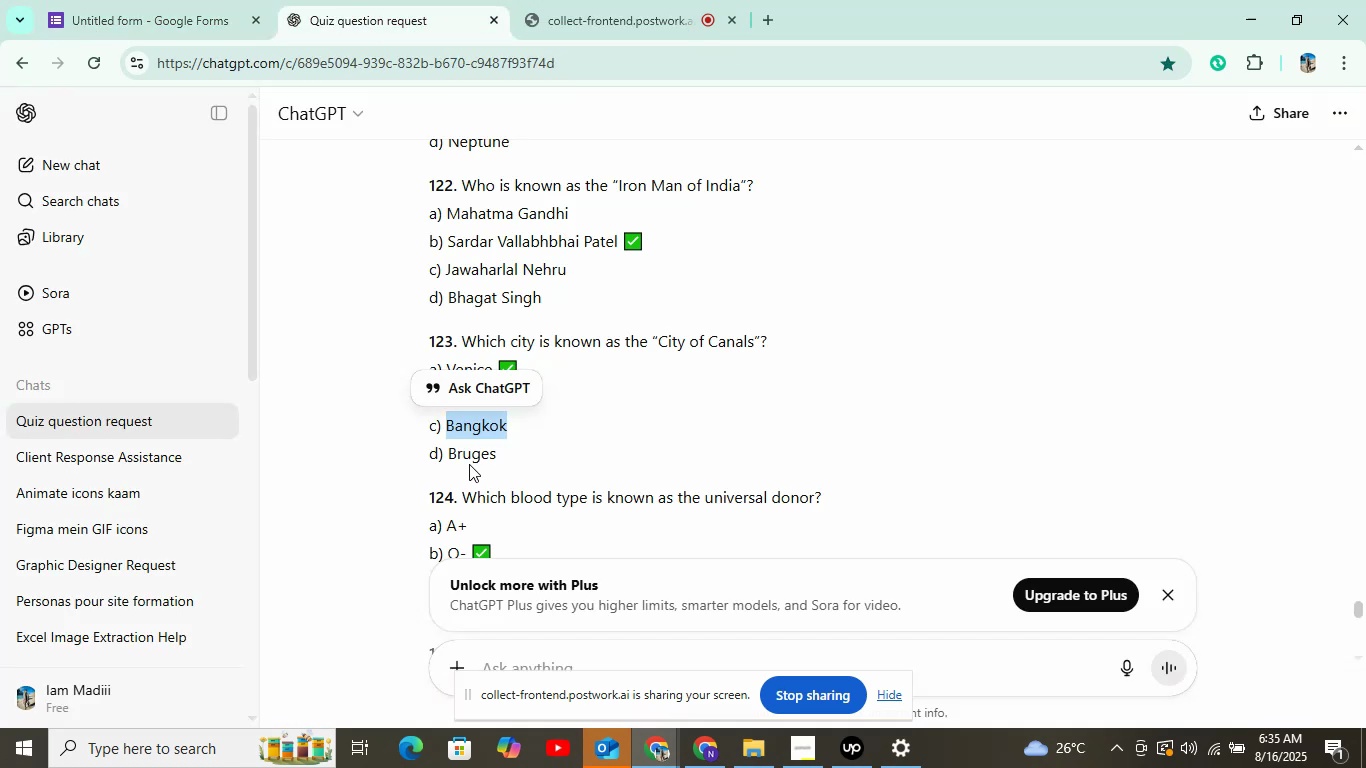 
left_click_drag(start_coordinate=[449, 451], to_coordinate=[556, 451])
 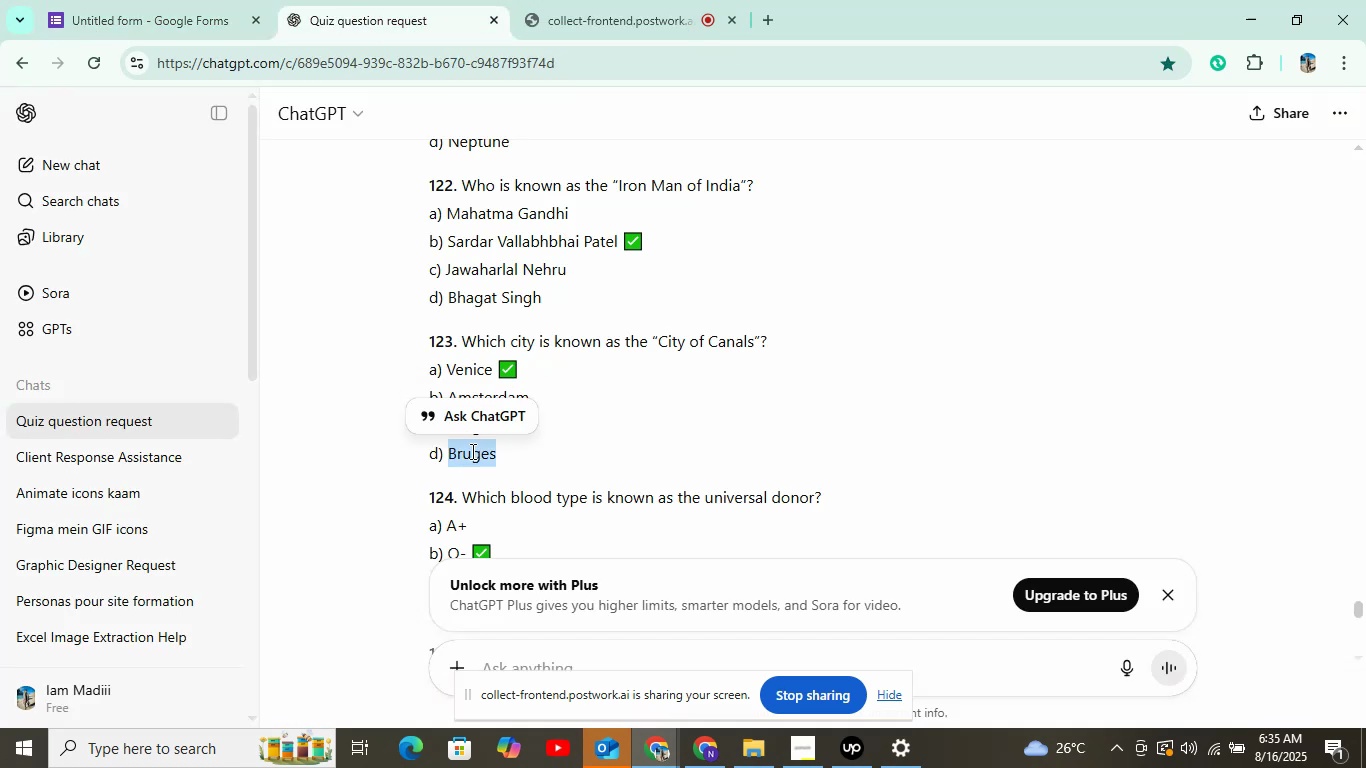 
right_click([471, 451])
 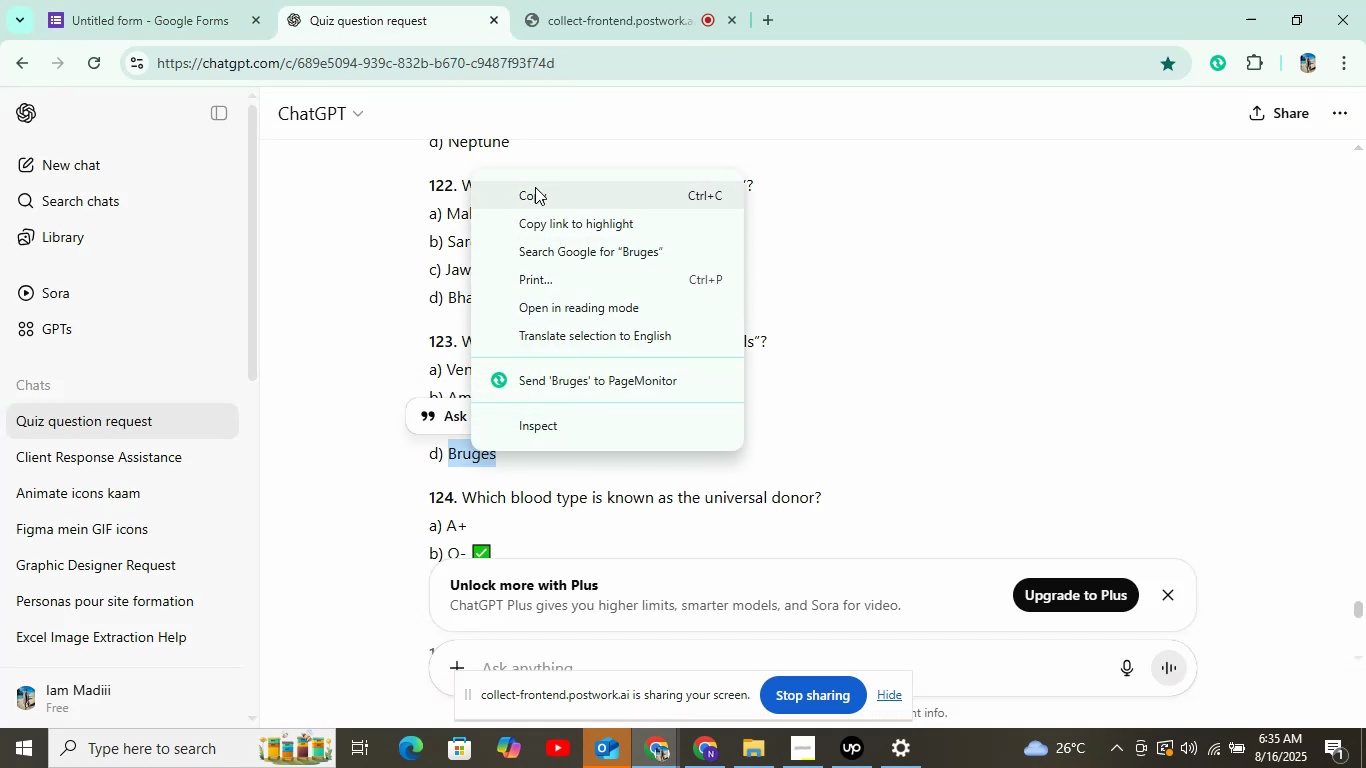 
left_click([535, 190])
 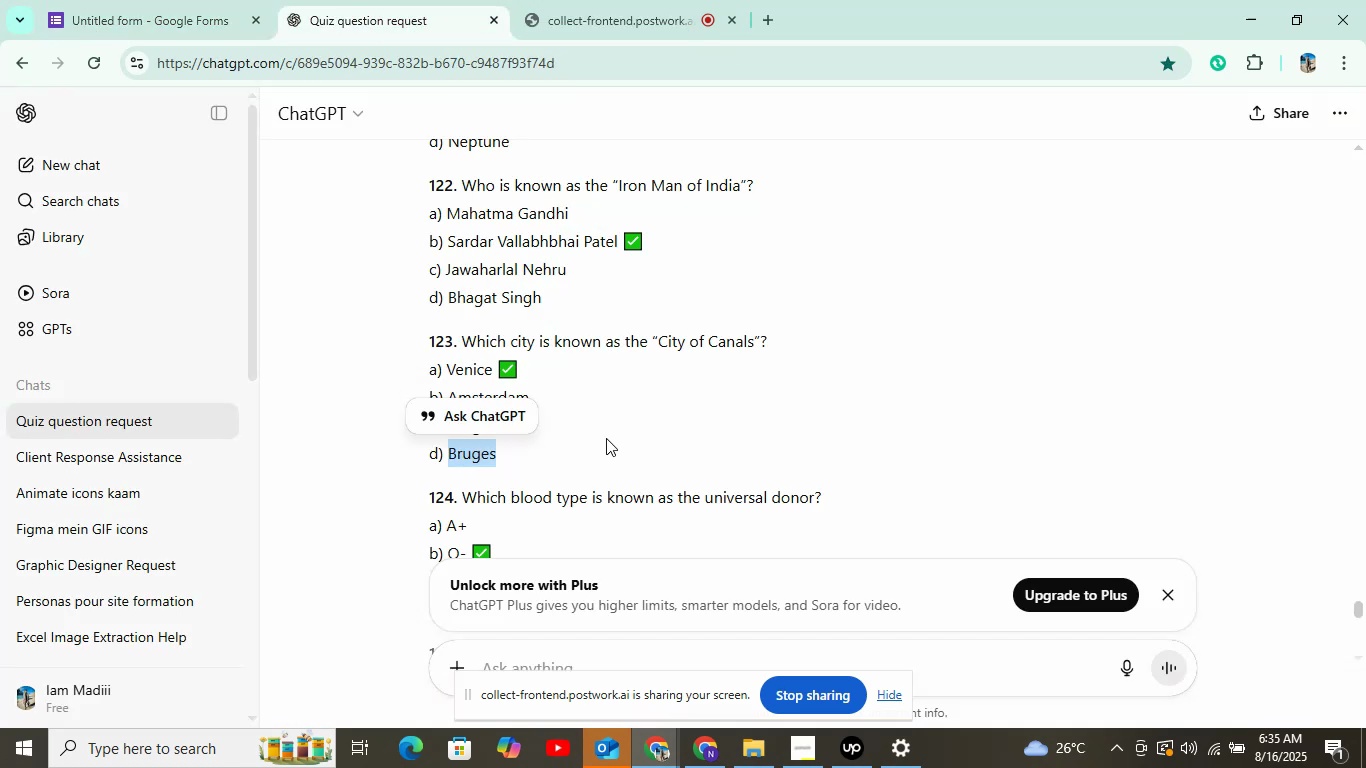 
left_click_drag(start_coordinate=[608, 444], to_coordinate=[606, 439])
 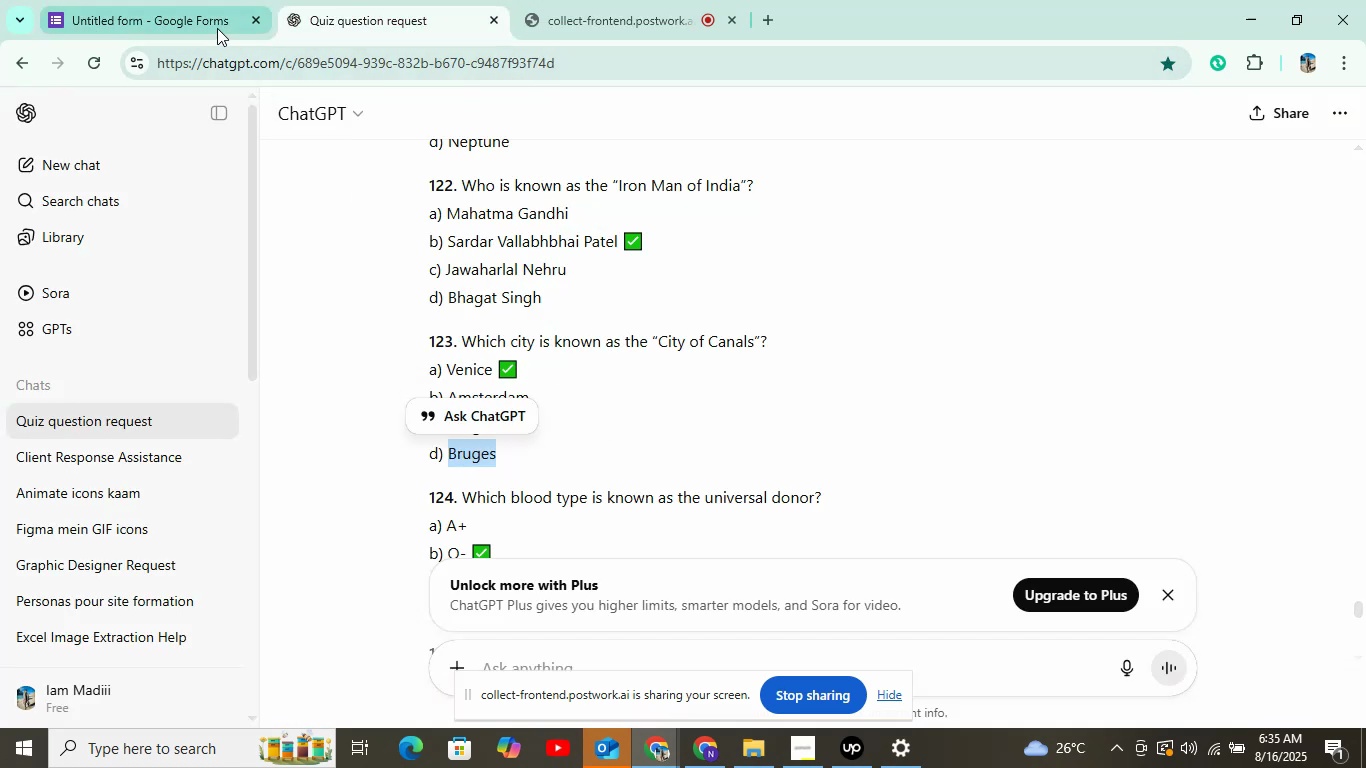 
left_click([217, 28])
 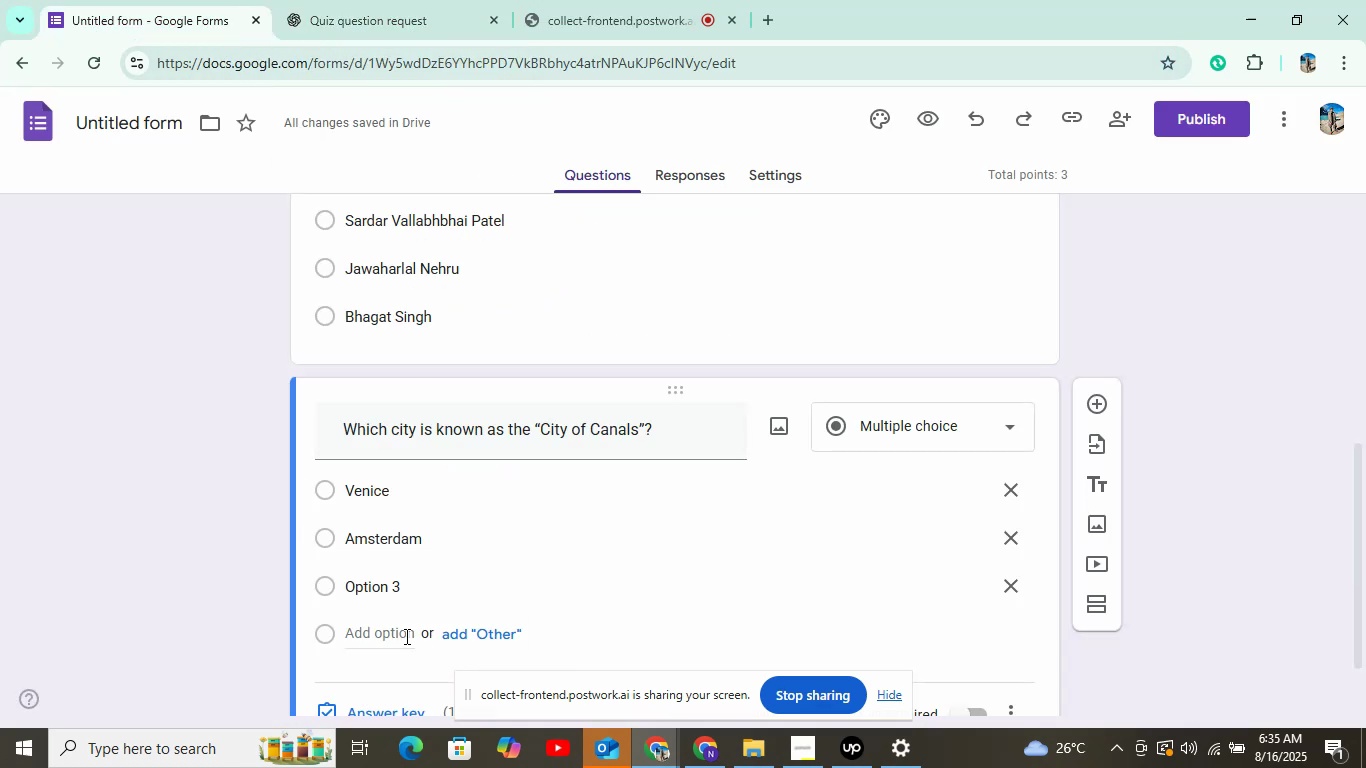 
left_click([399, 637])
 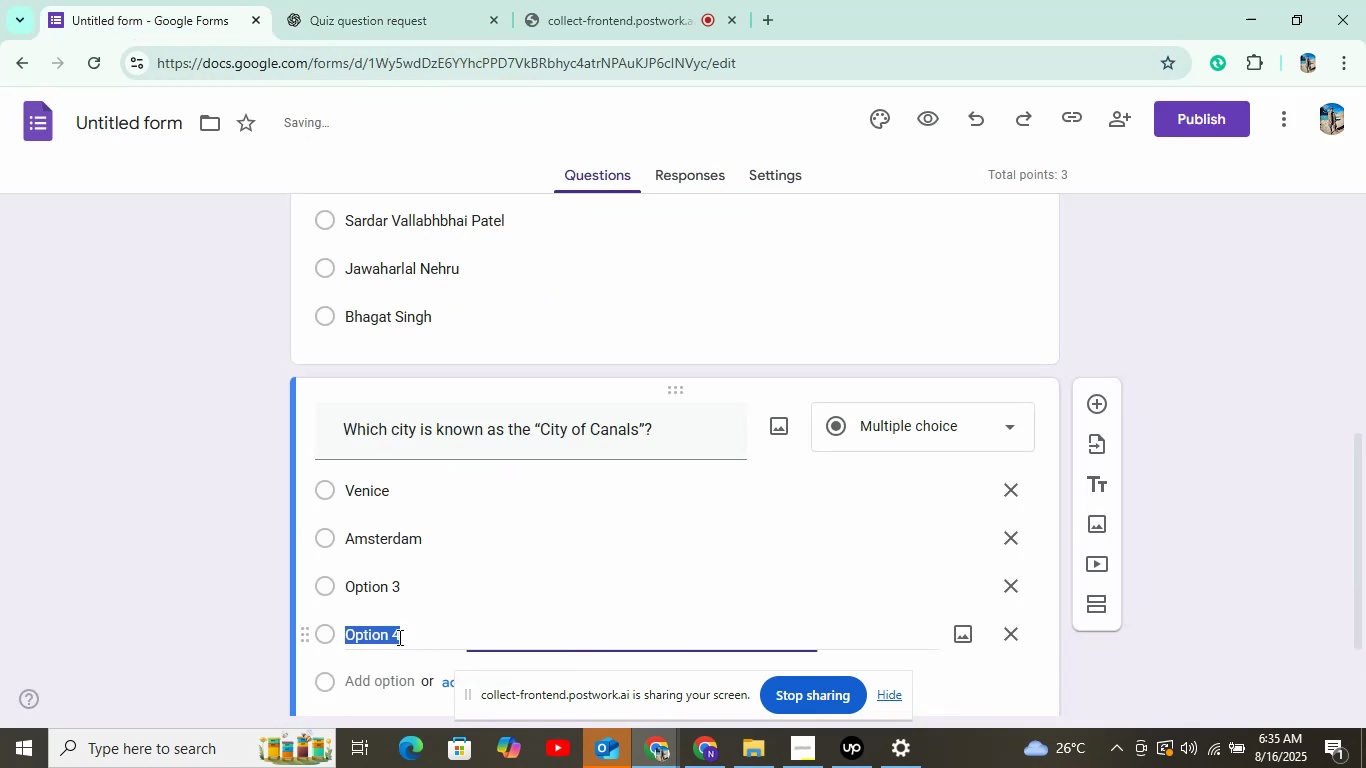 
right_click([398, 637])
 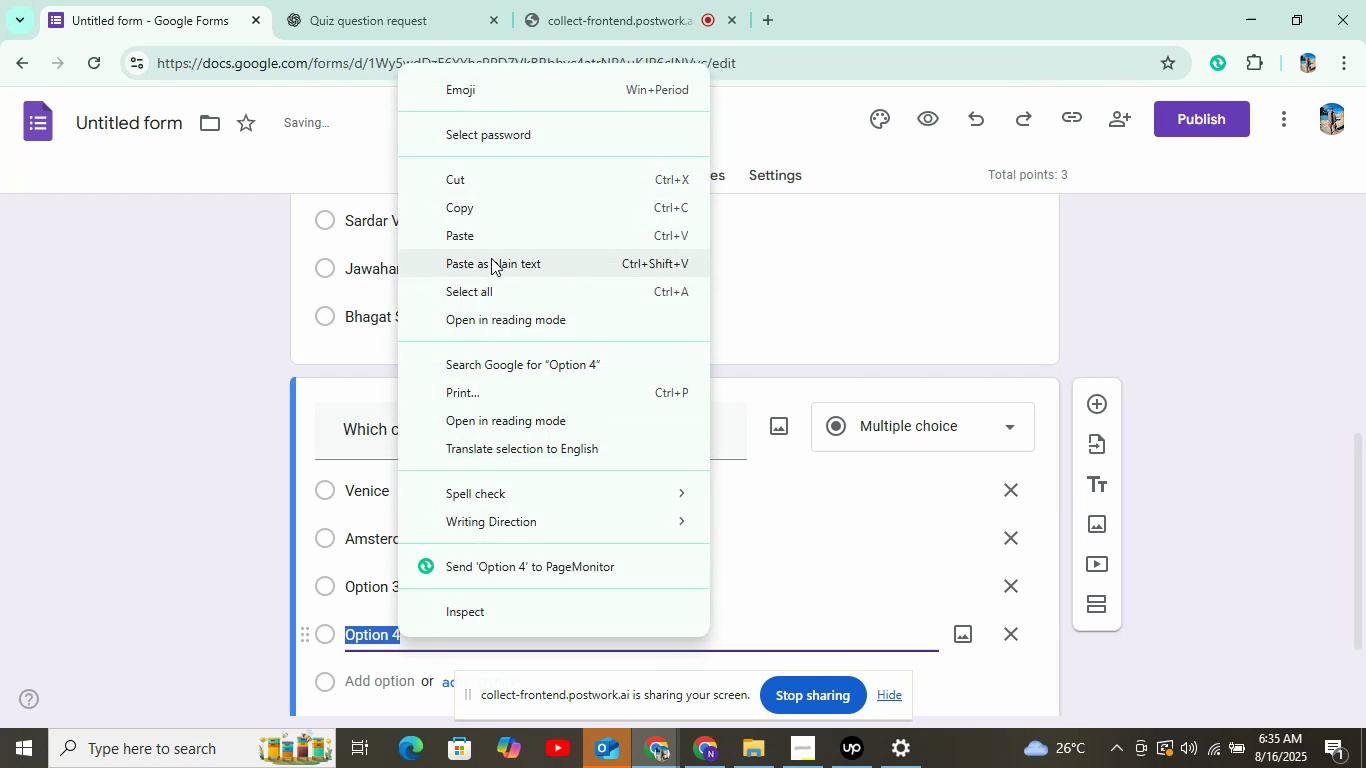 
left_click([487, 245])
 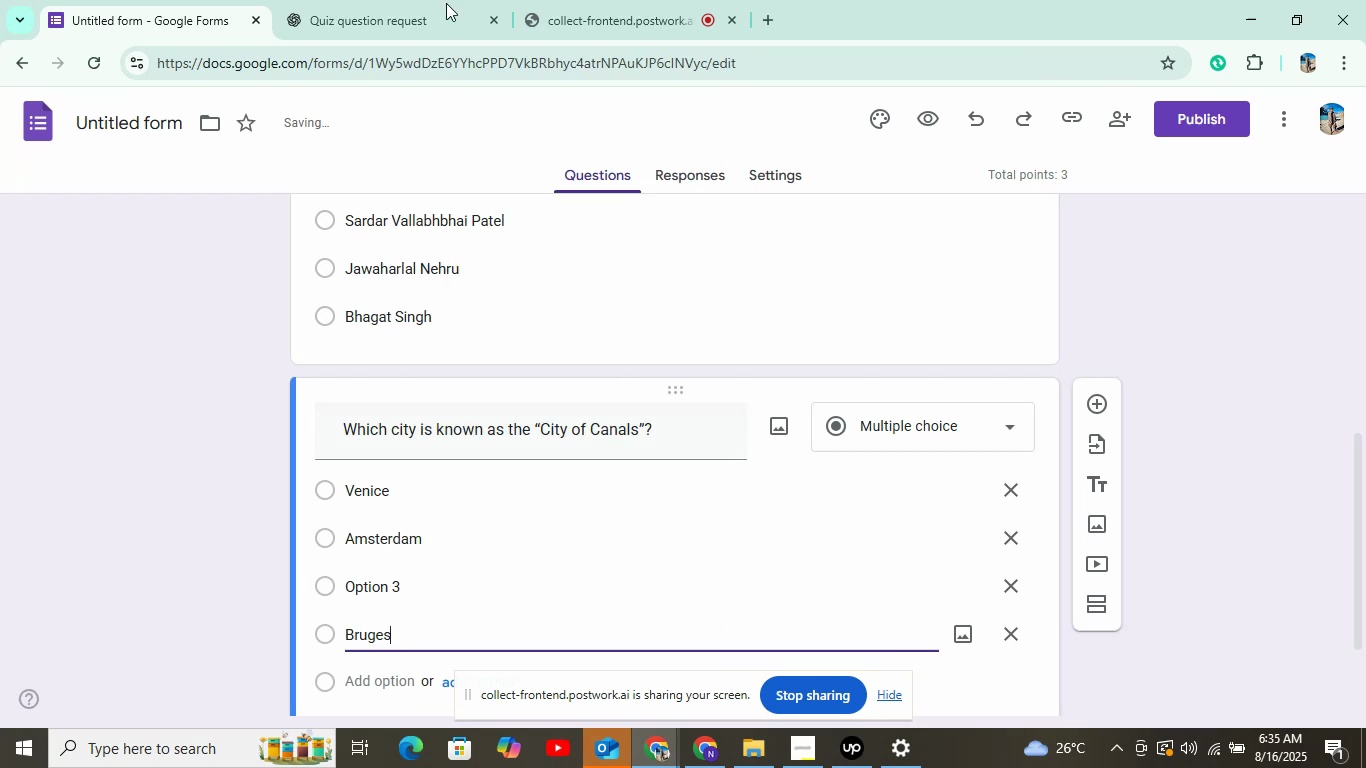 
left_click([429, 7])
 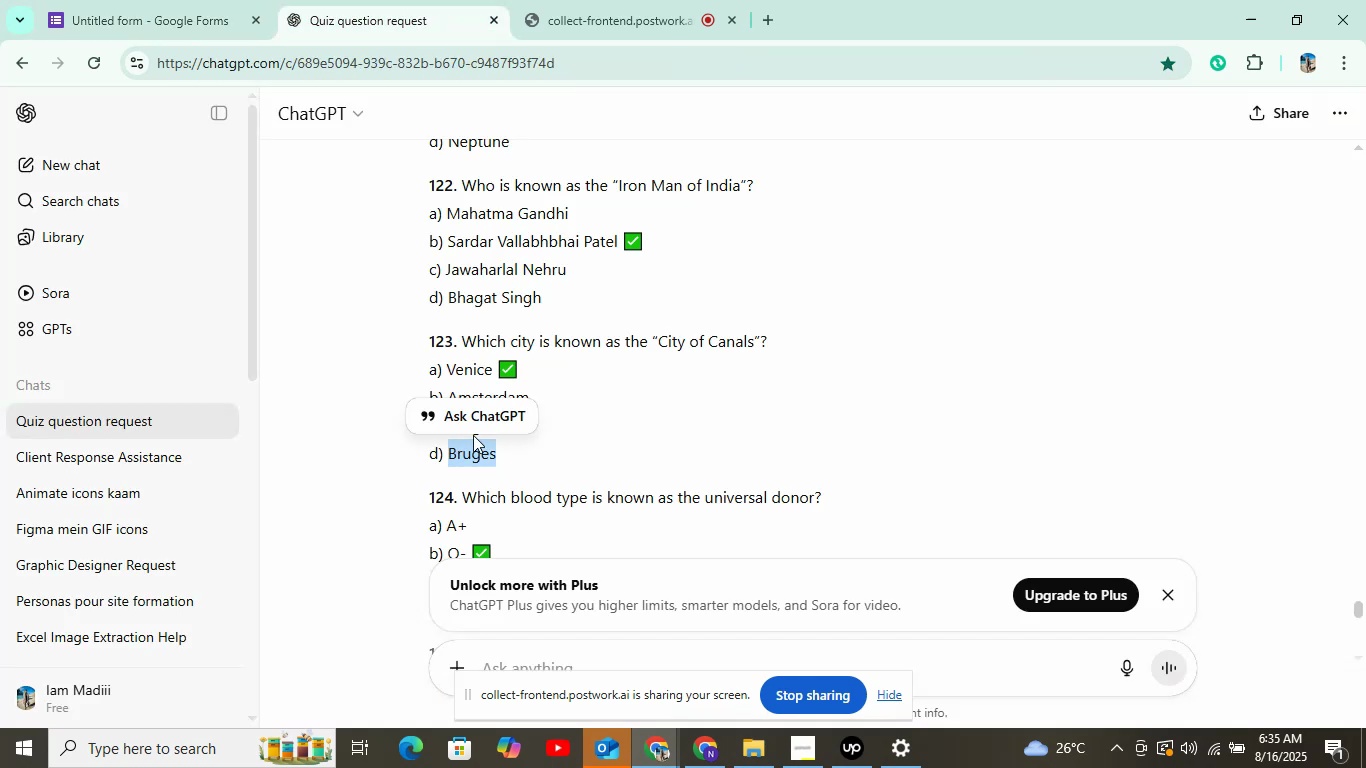 
left_click([598, 437])
 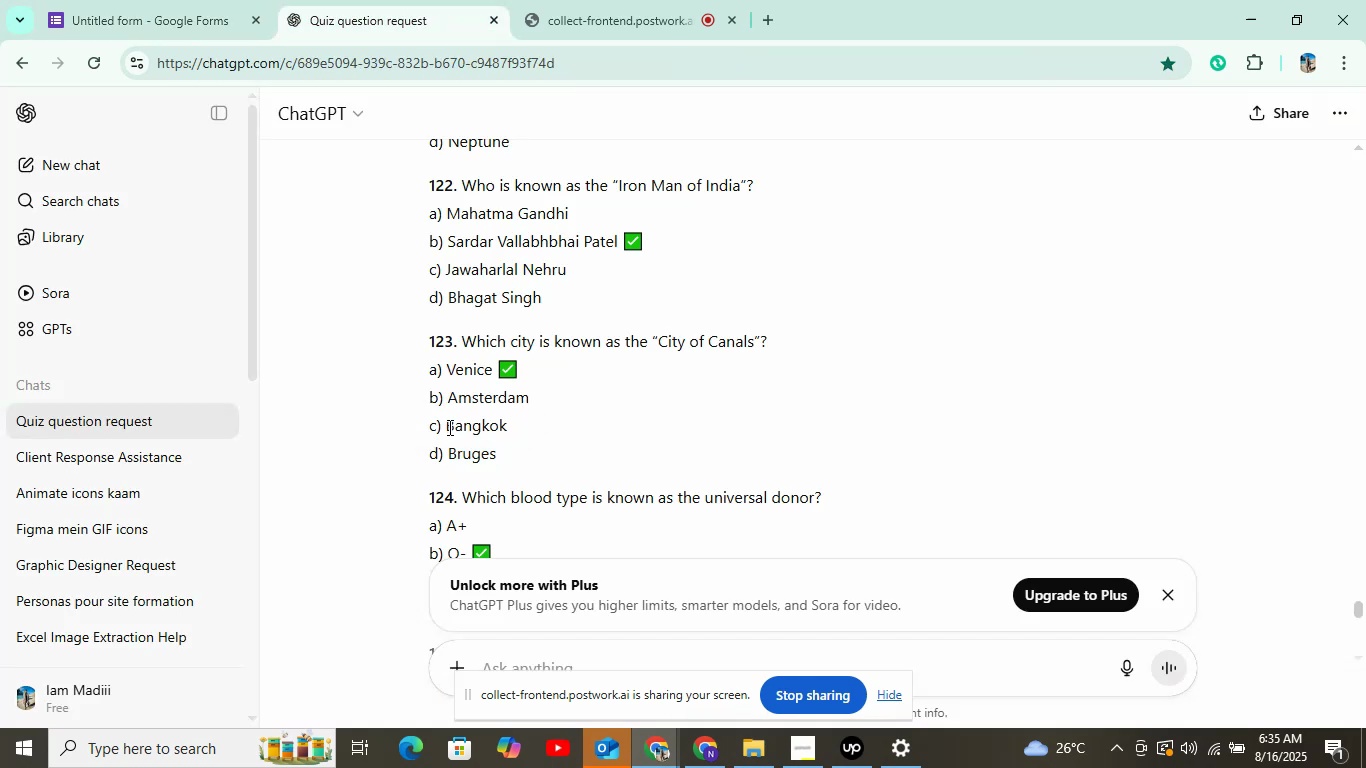 
left_click_drag(start_coordinate=[449, 427], to_coordinate=[570, 426])
 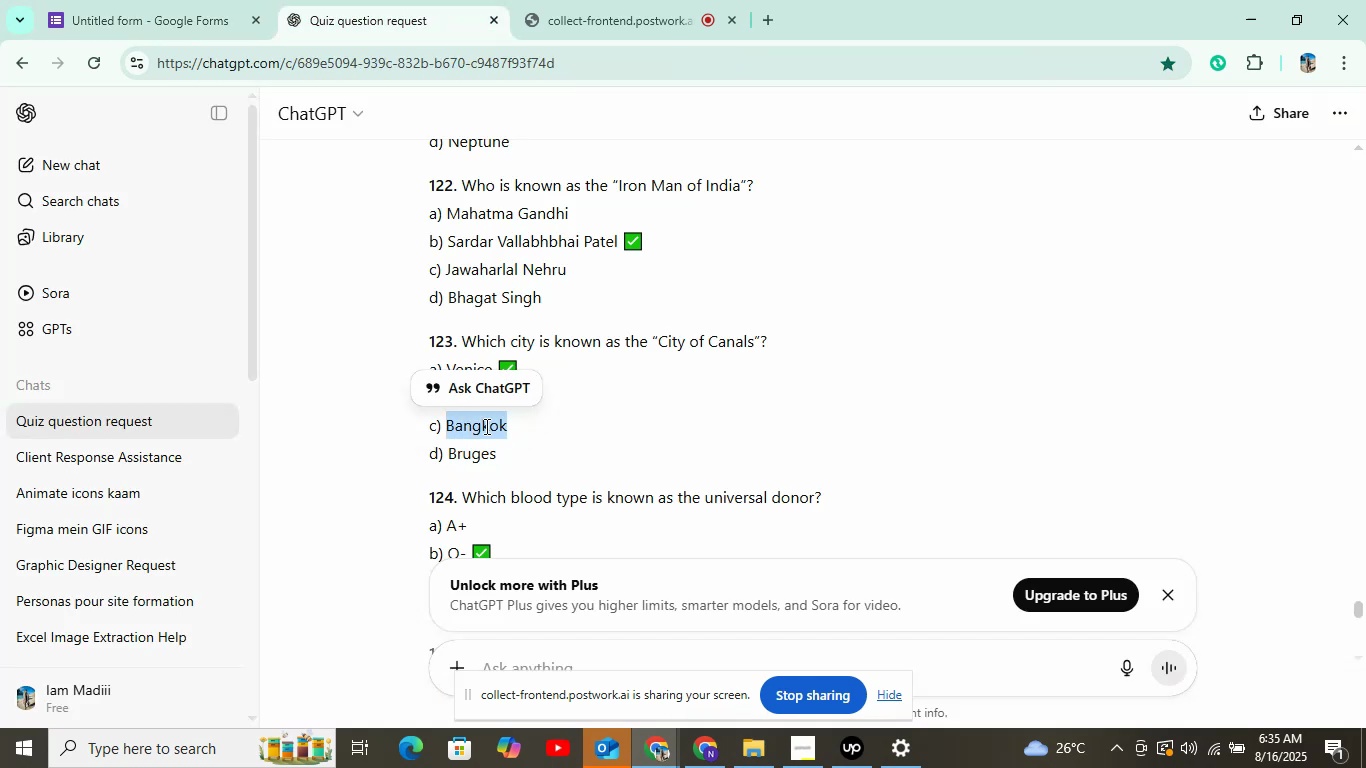 
right_click([485, 426])
 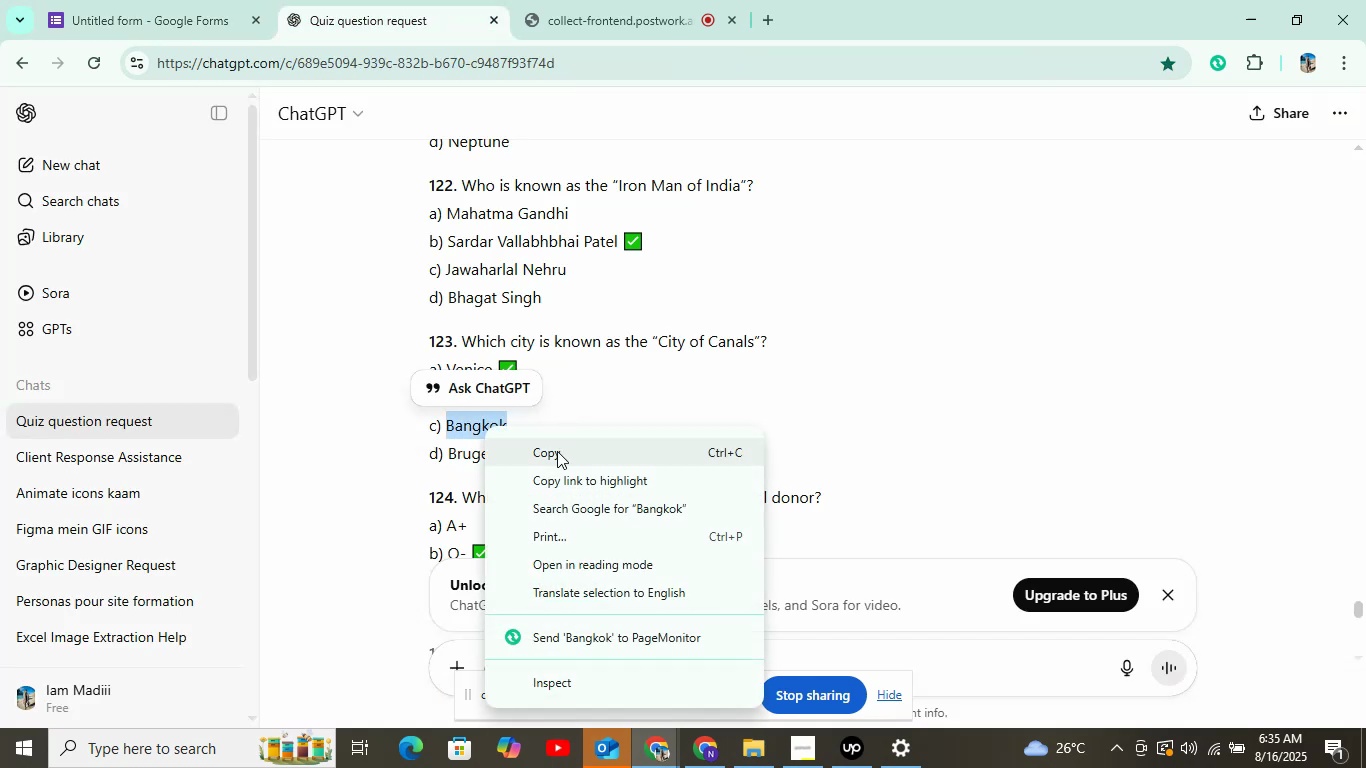 
left_click([557, 454])
 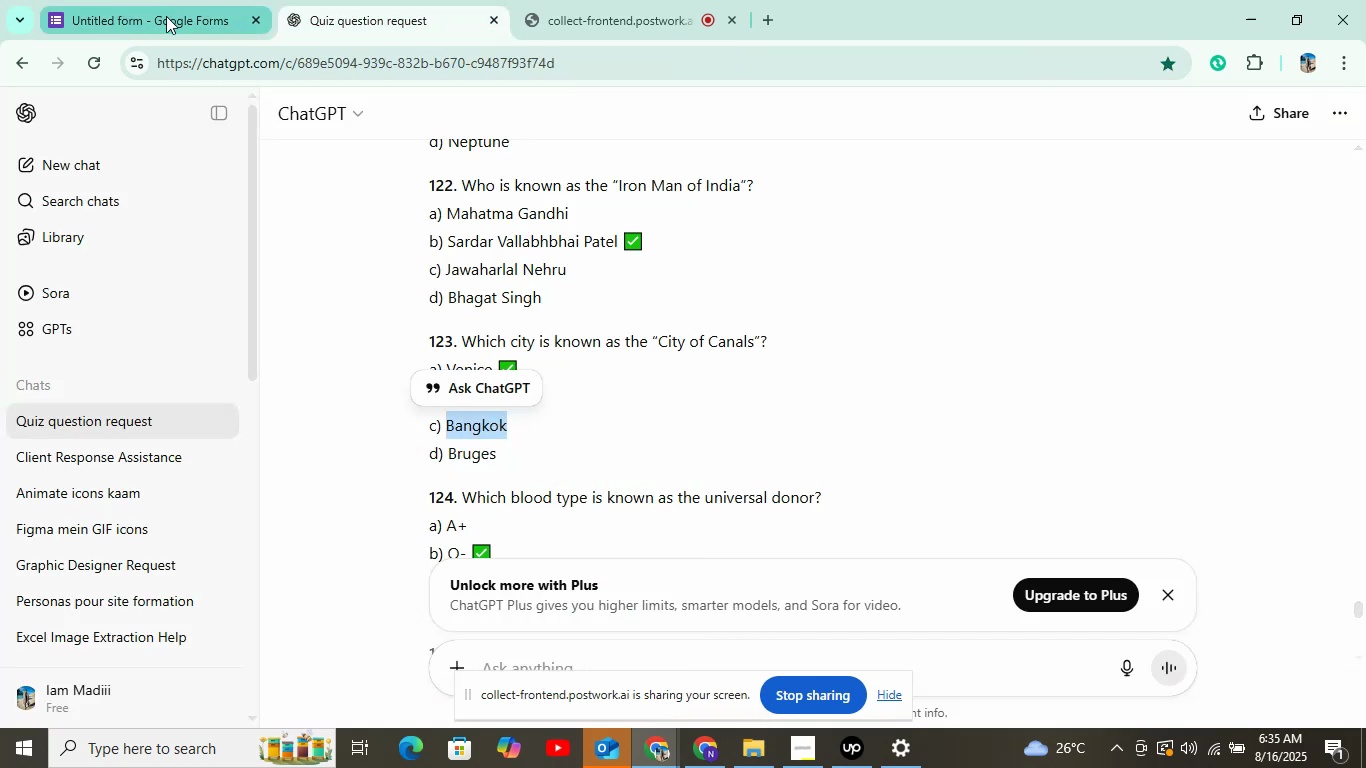 
left_click([167, 16])
 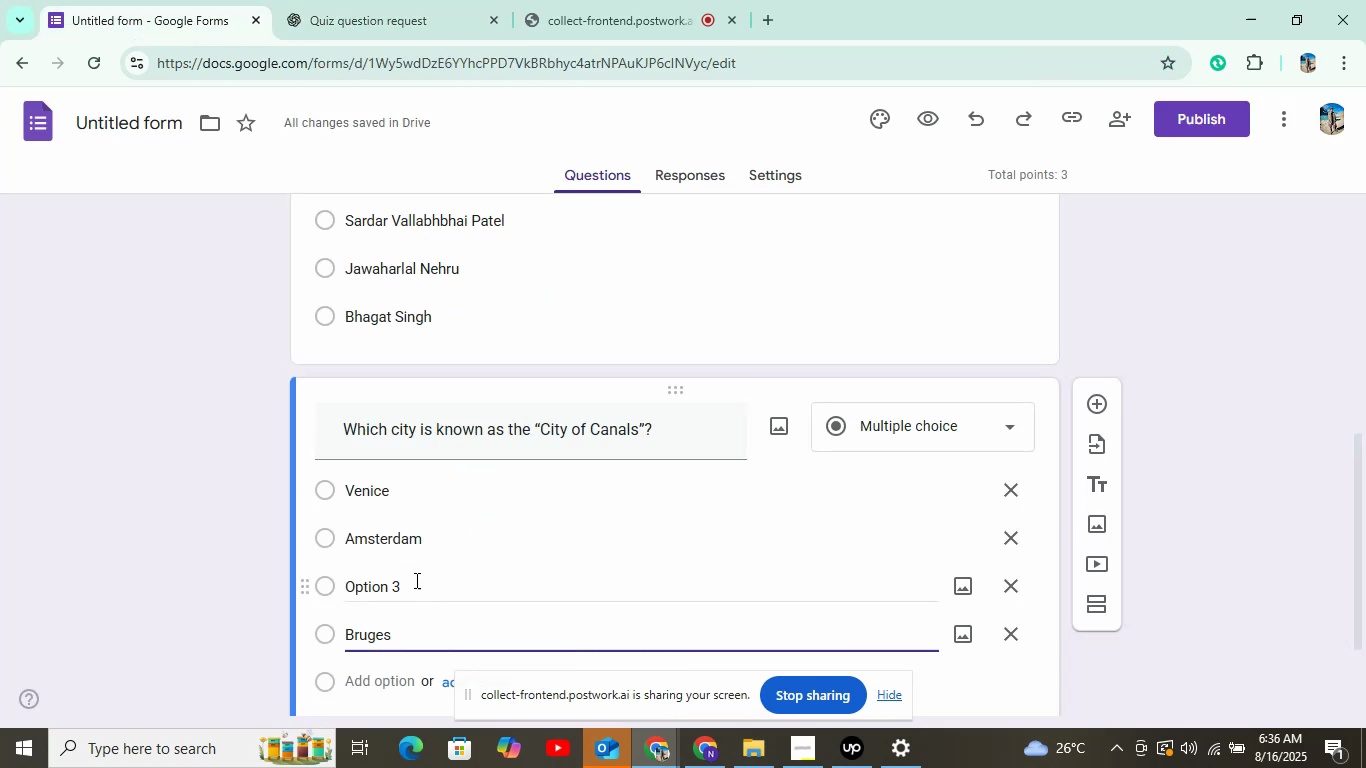 
left_click([415, 581])
 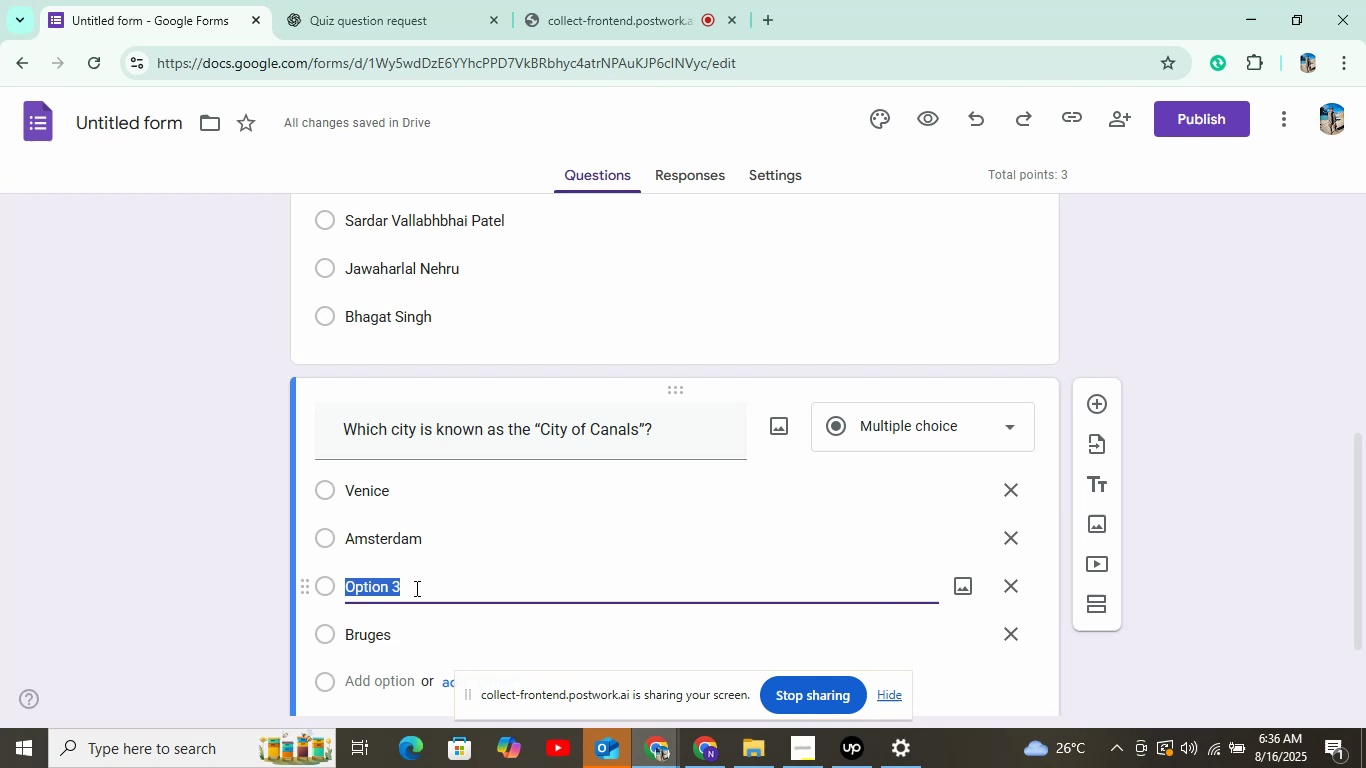 
right_click([415, 588])
 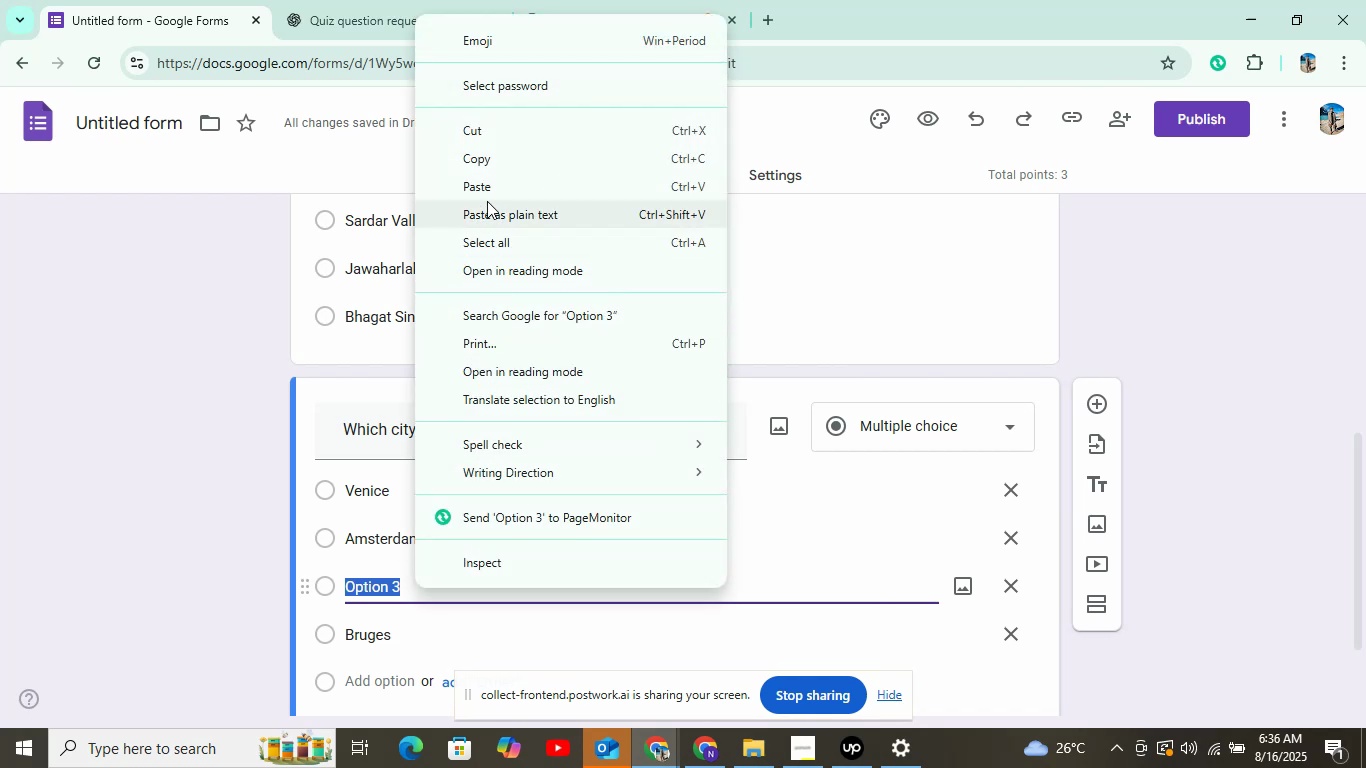 
left_click([487, 186])
 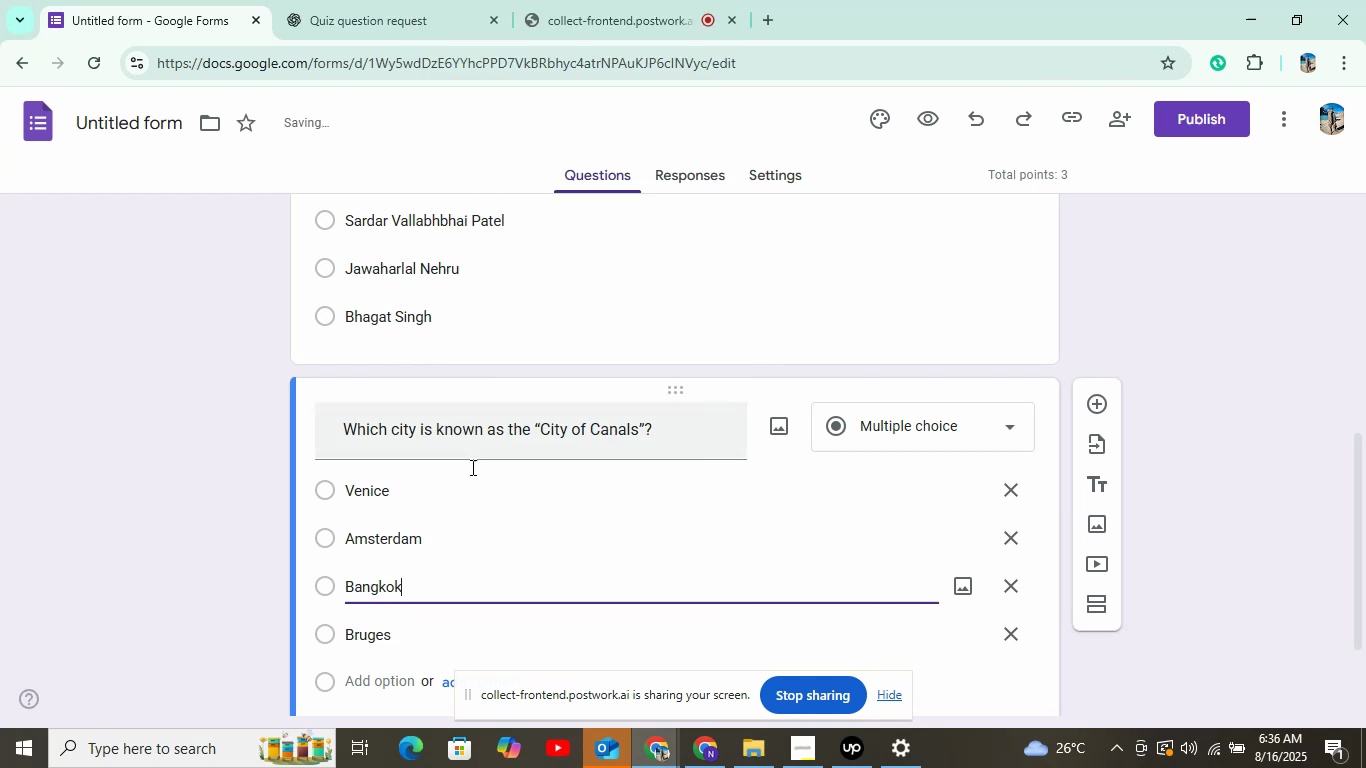 
scroll: coordinate [471, 544], scroll_direction: down, amount: 2.0
 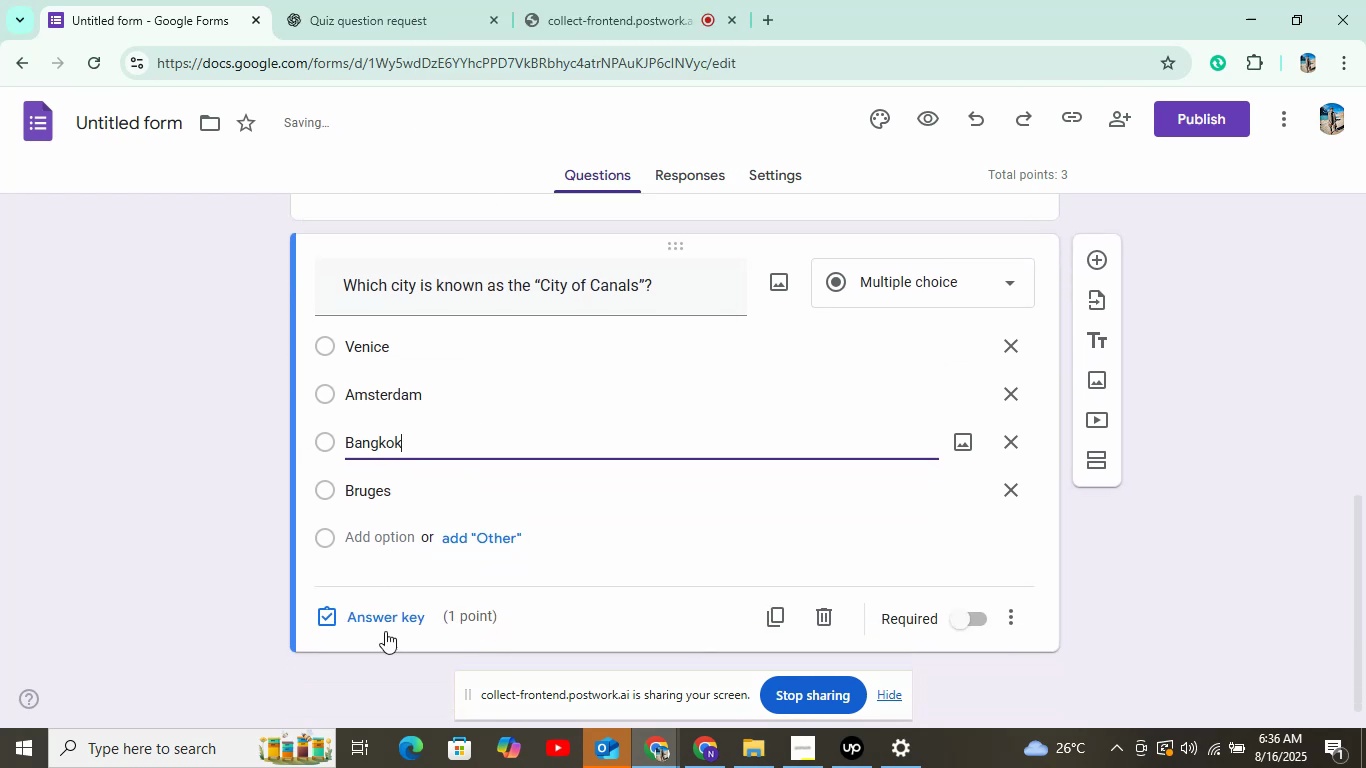 
left_click([385, 618])
 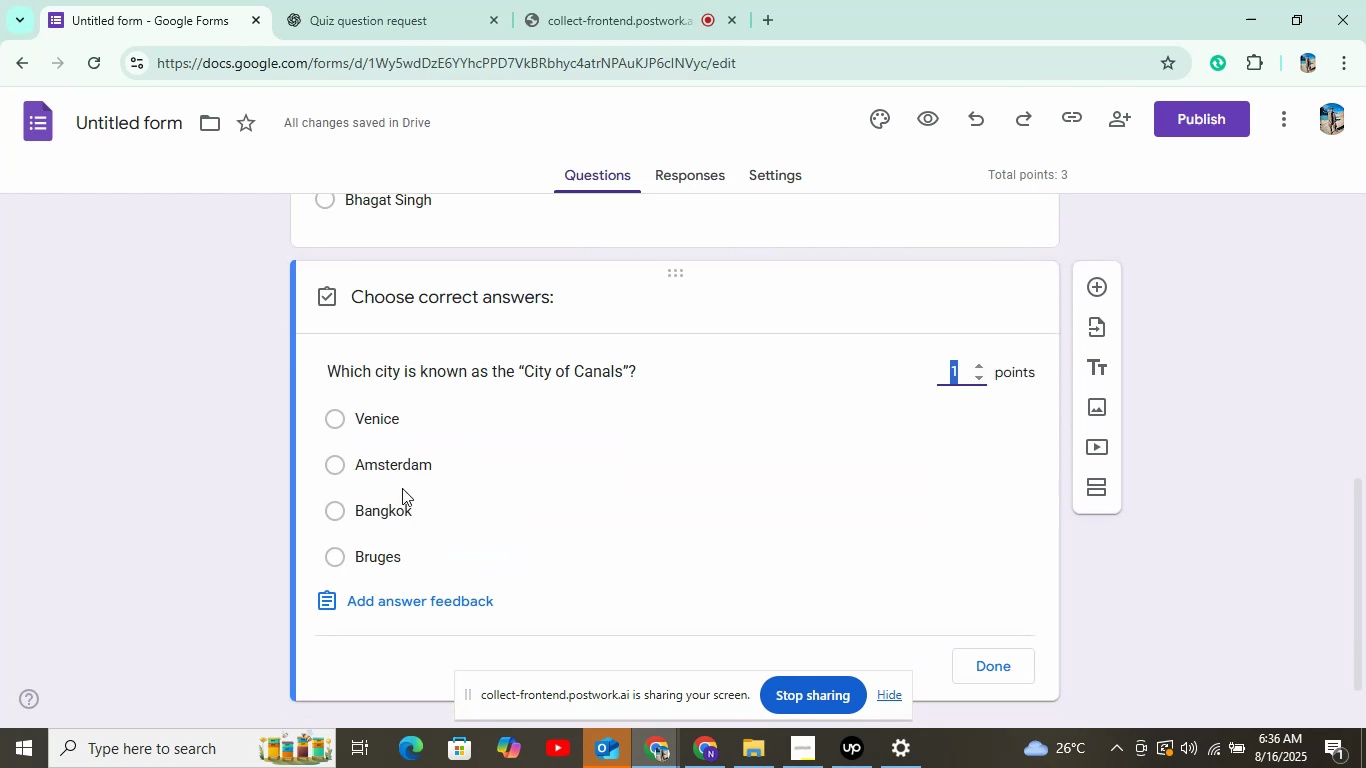 
left_click([401, 468])
 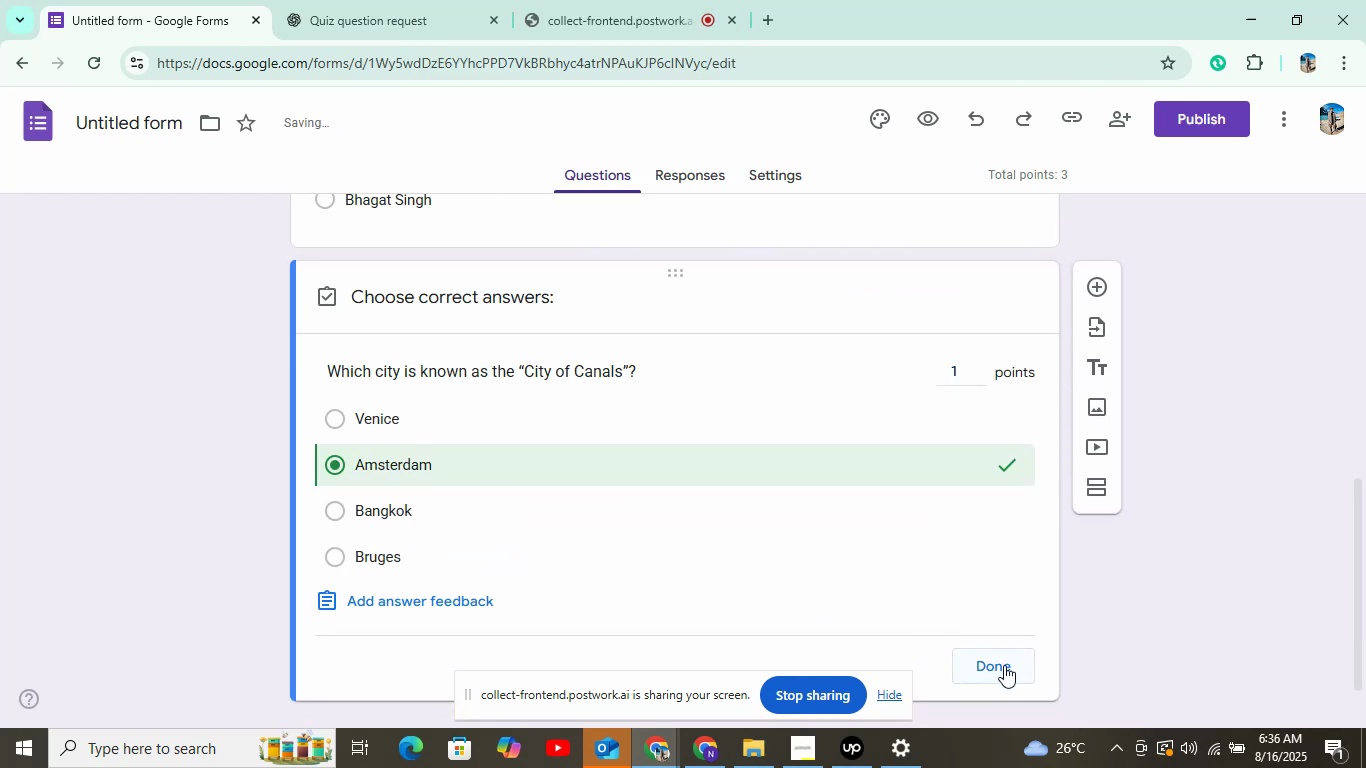 
left_click([1004, 668])
 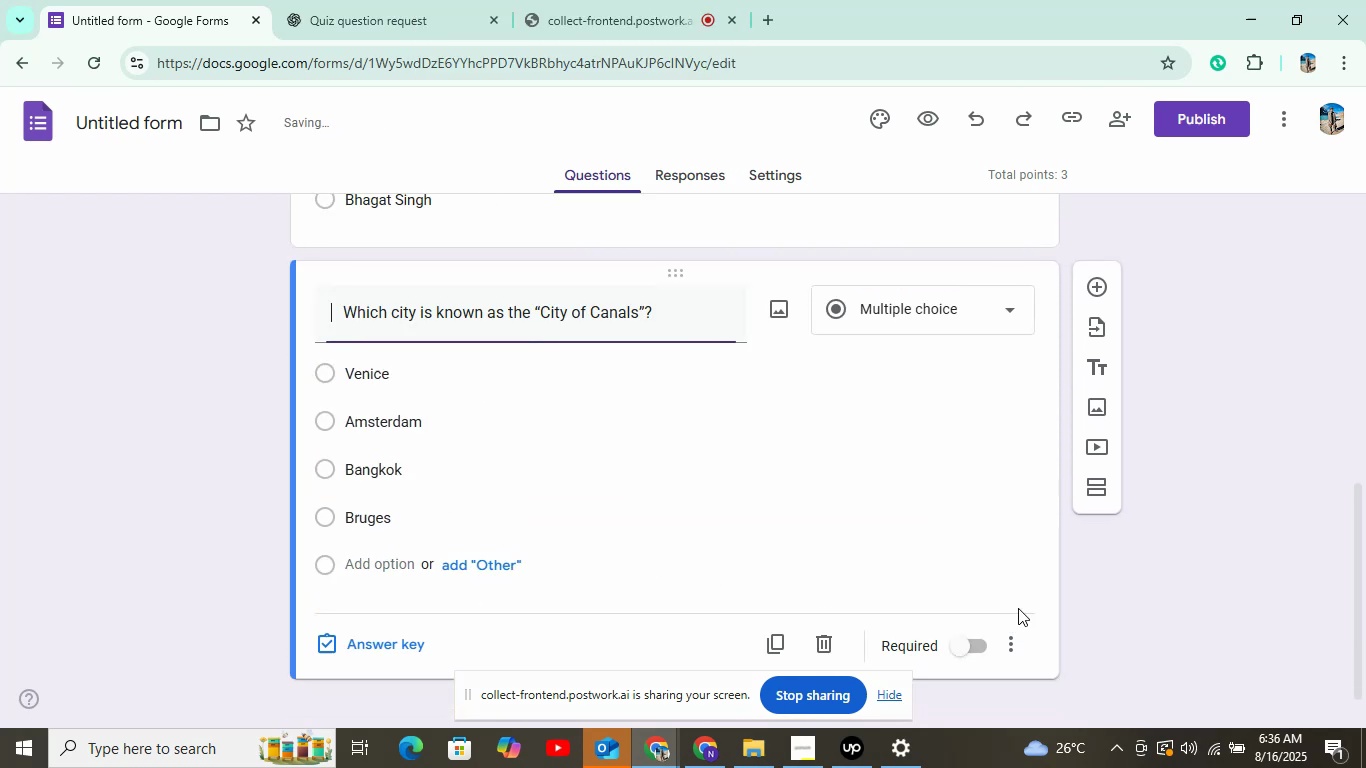 
scroll: coordinate [1018, 608], scroll_direction: down, amount: 3.0
 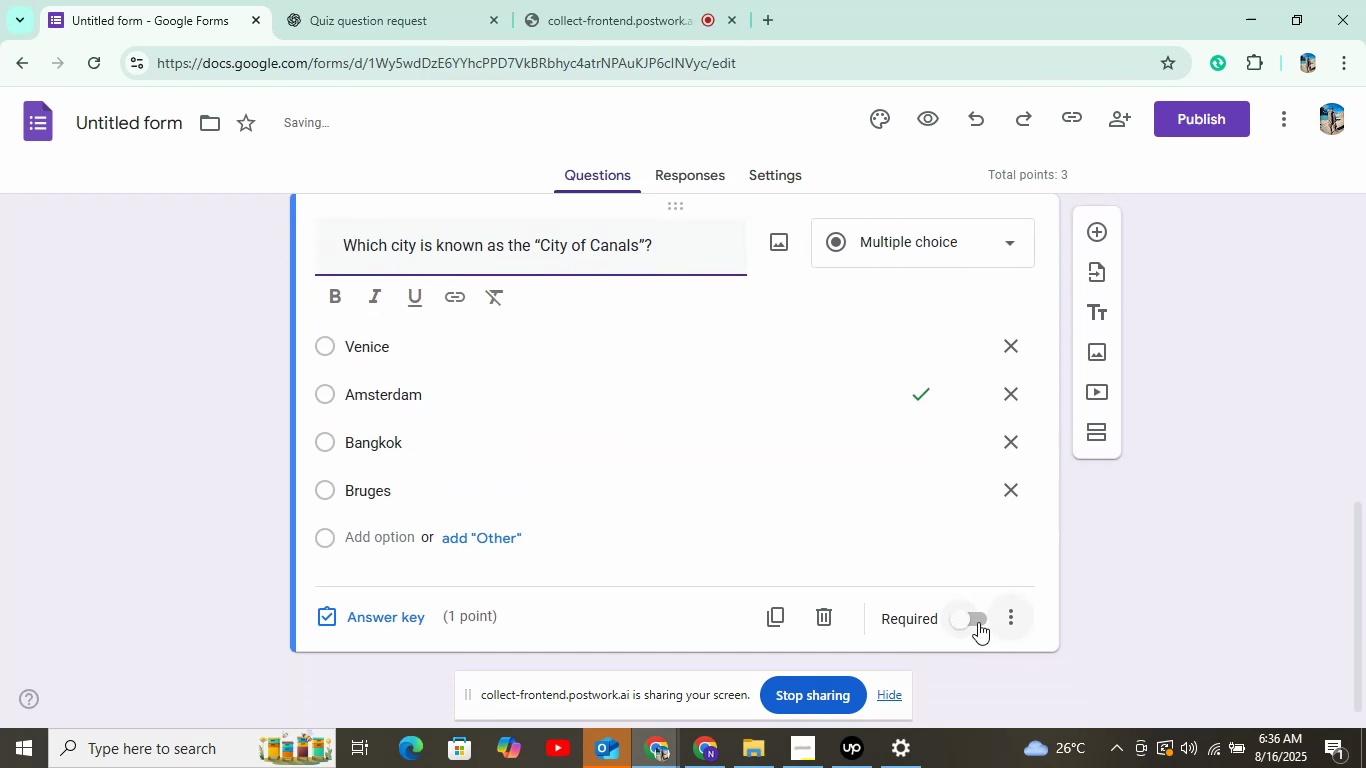 
left_click([978, 622])
 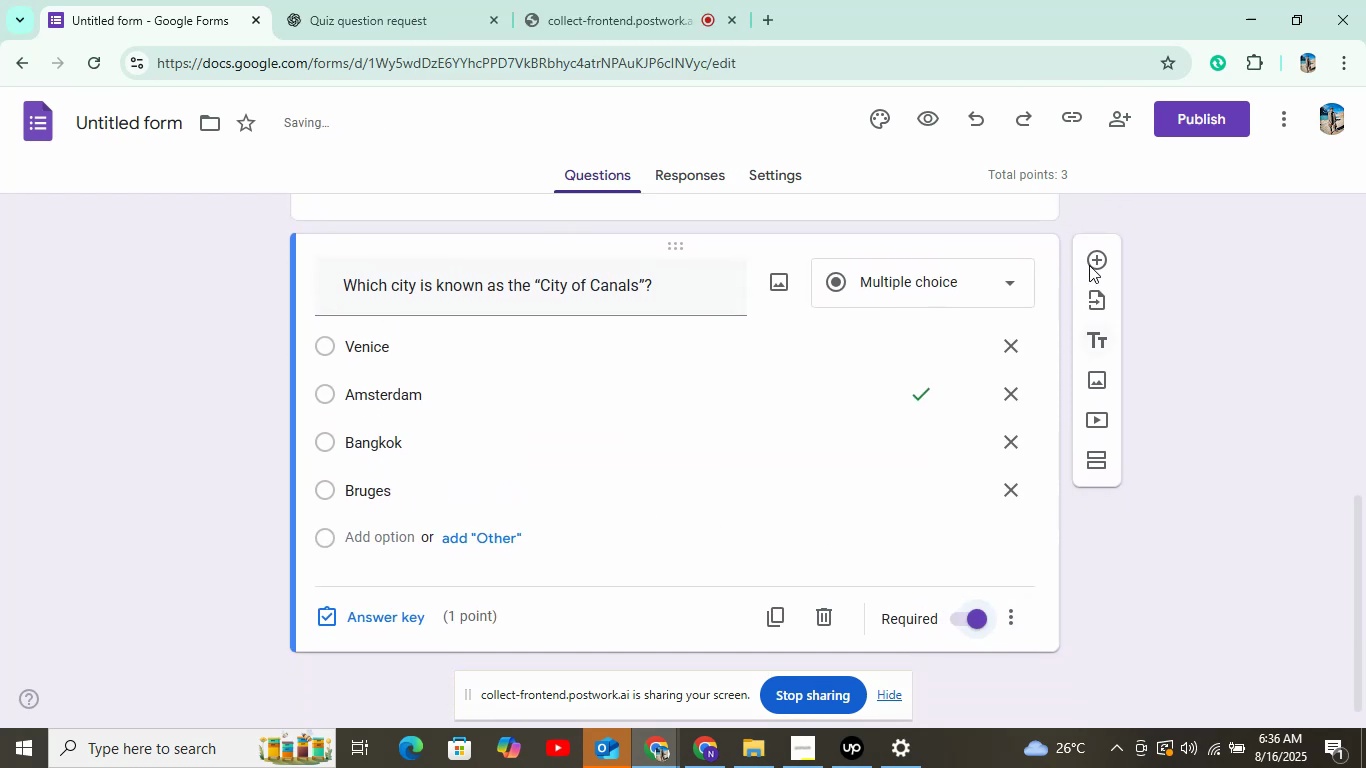 
left_click([1089, 265])
 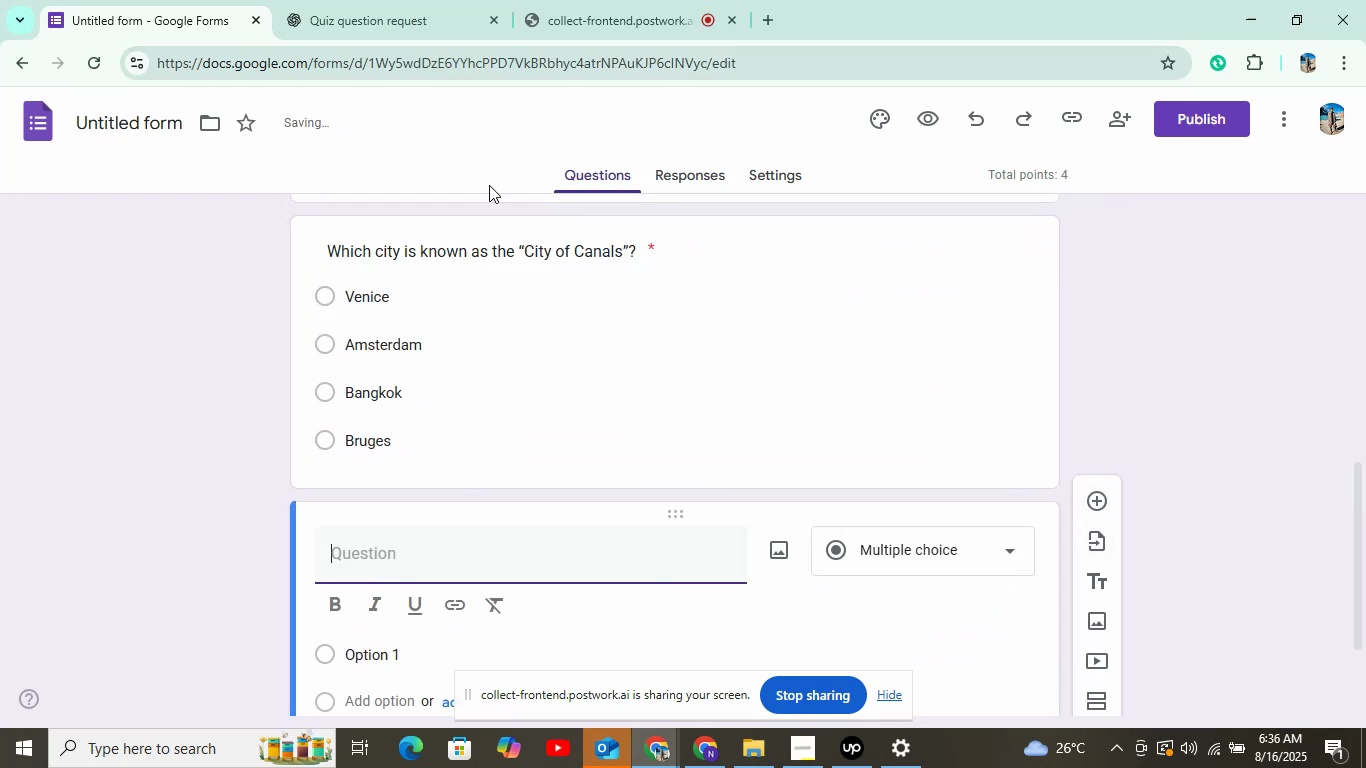 
scroll: coordinate [473, 158], scroll_direction: down, amount: 6.0
 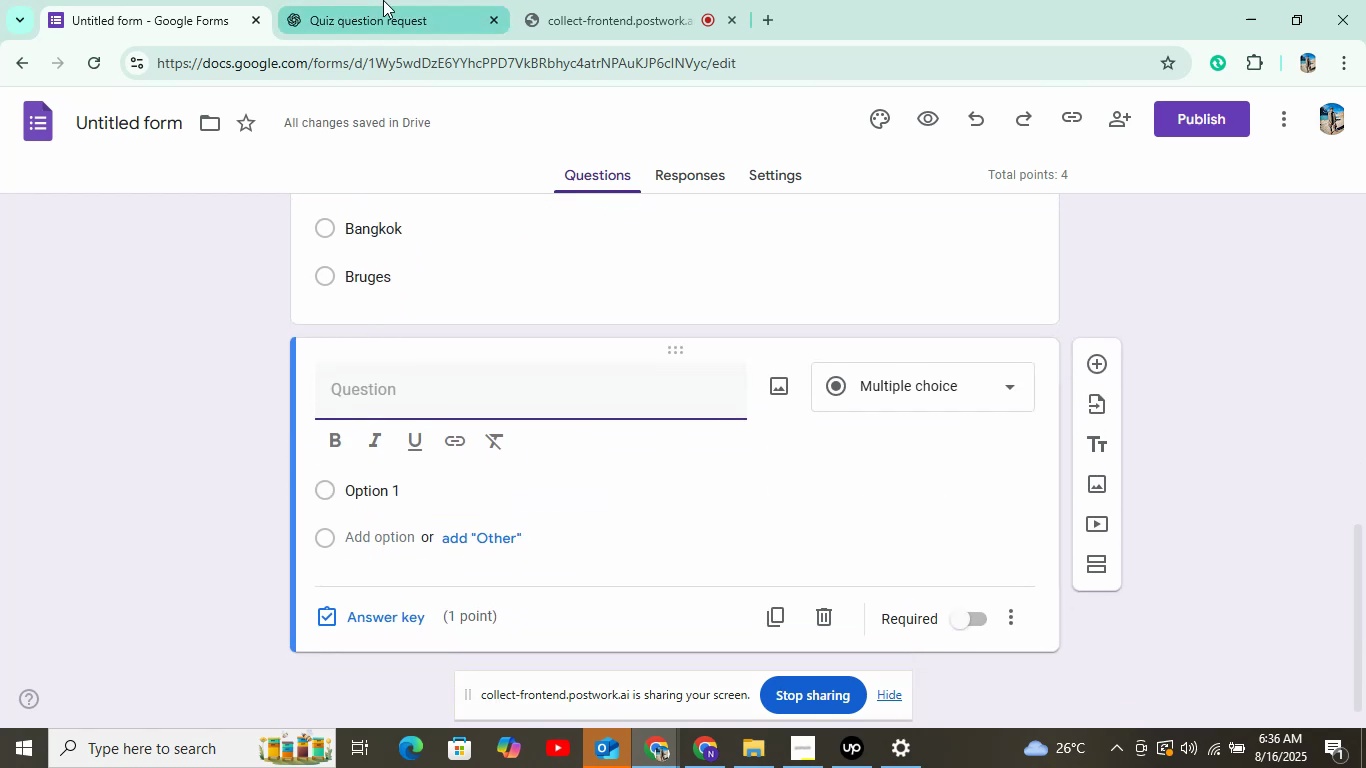 
left_click([383, 0])
 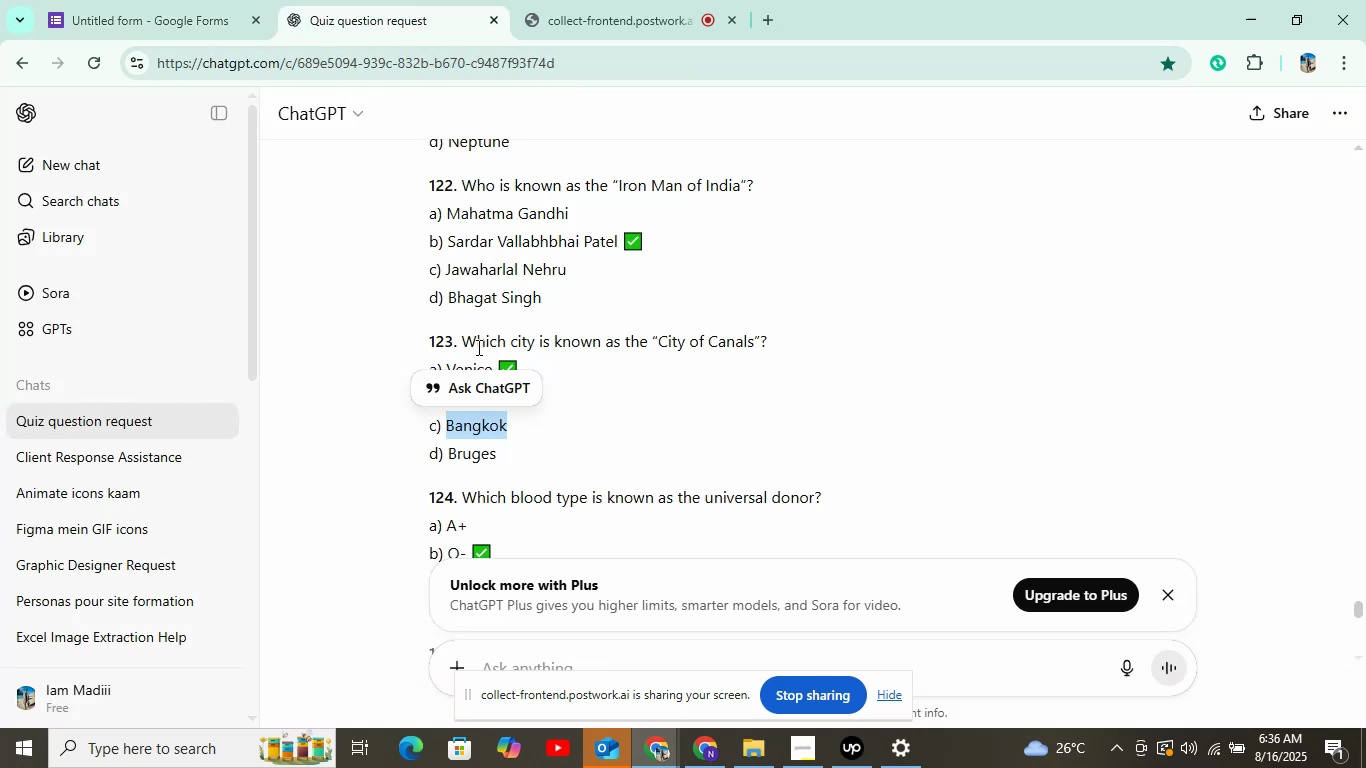 
scroll: coordinate [517, 410], scroll_direction: down, amount: 2.0
 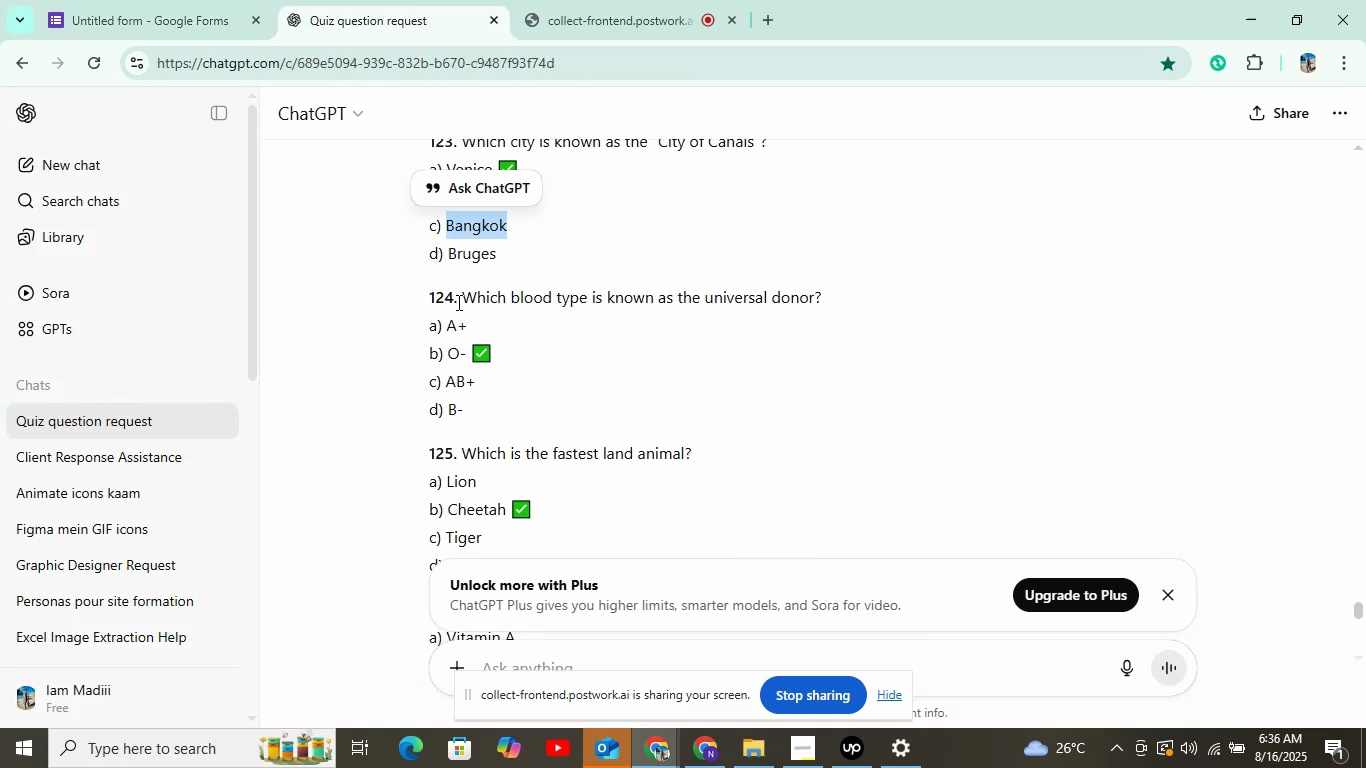 
left_click_drag(start_coordinate=[460, 301], to_coordinate=[810, 296])
 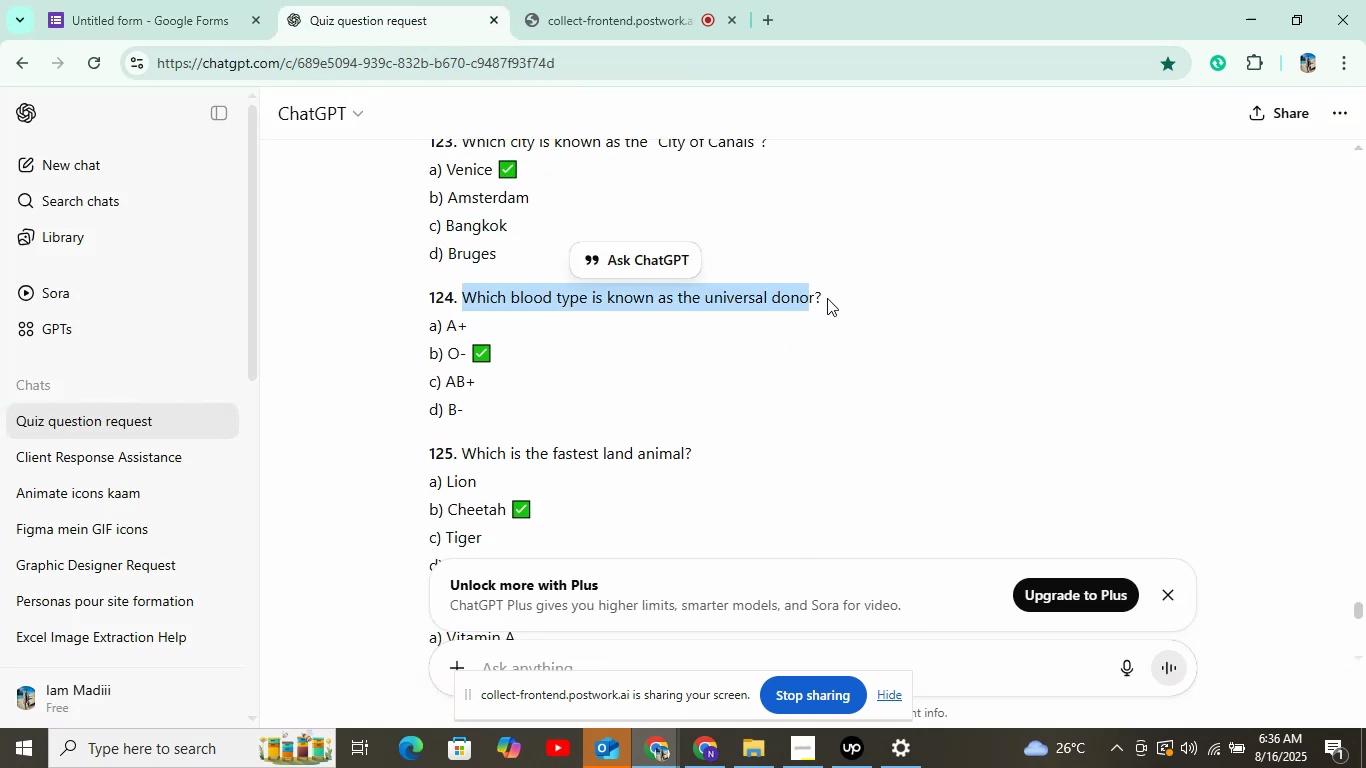 
left_click([827, 298])
 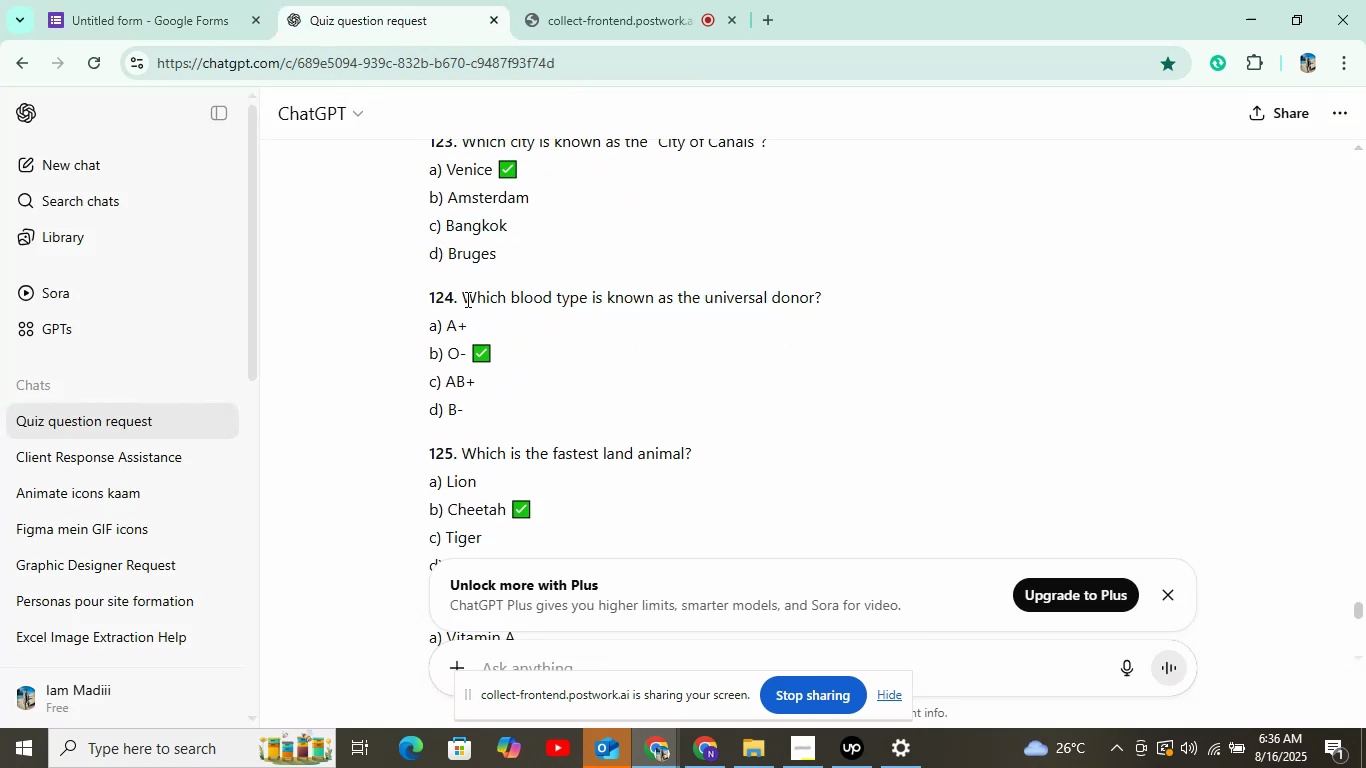 
left_click_drag(start_coordinate=[465, 299], to_coordinate=[902, 271])
 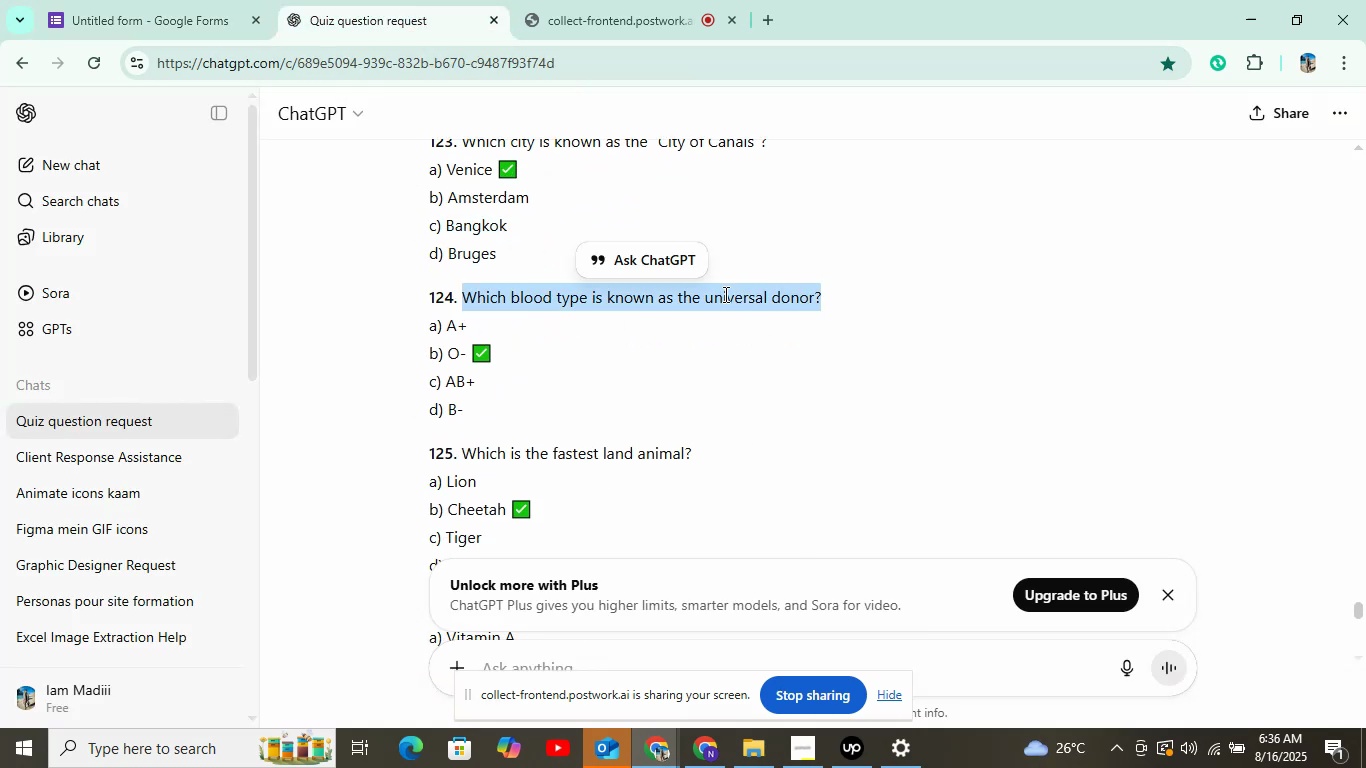 
right_click([724, 294])
 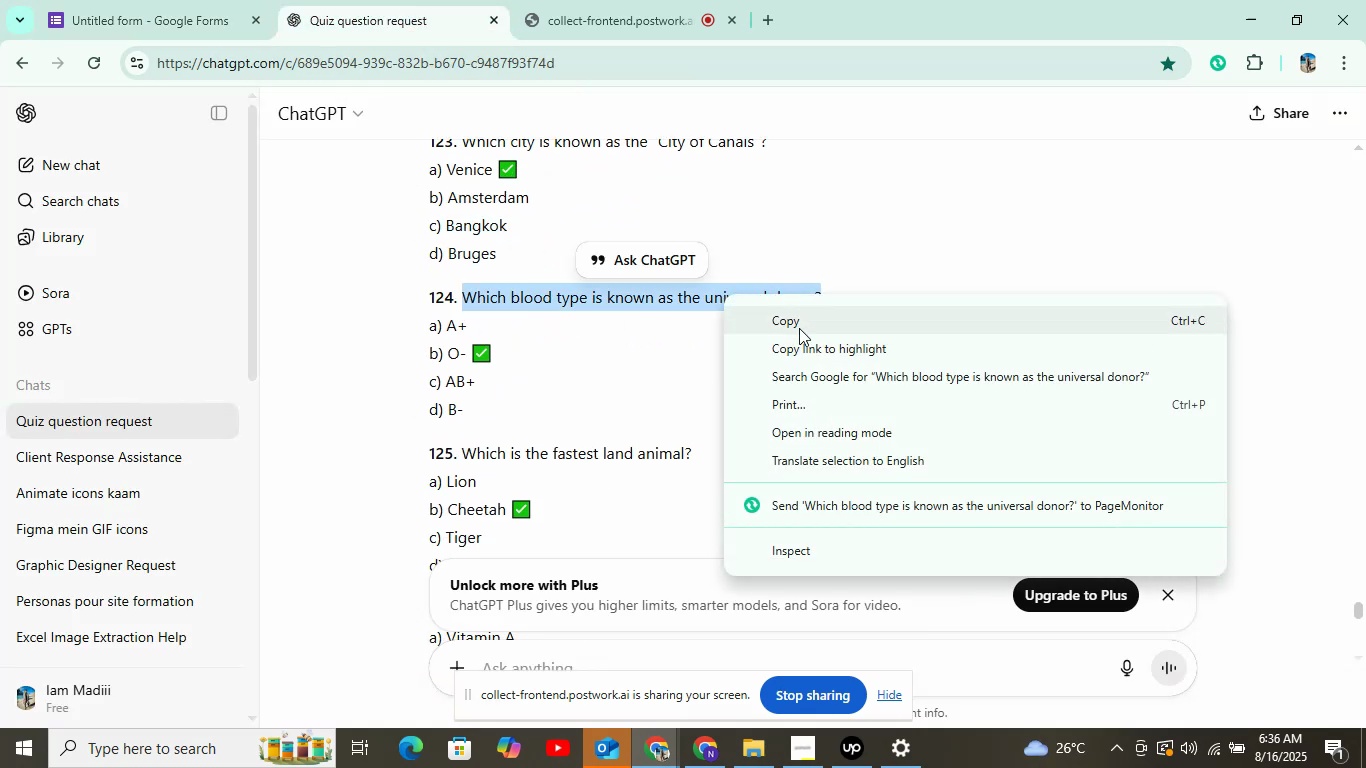 
left_click([799, 328])
 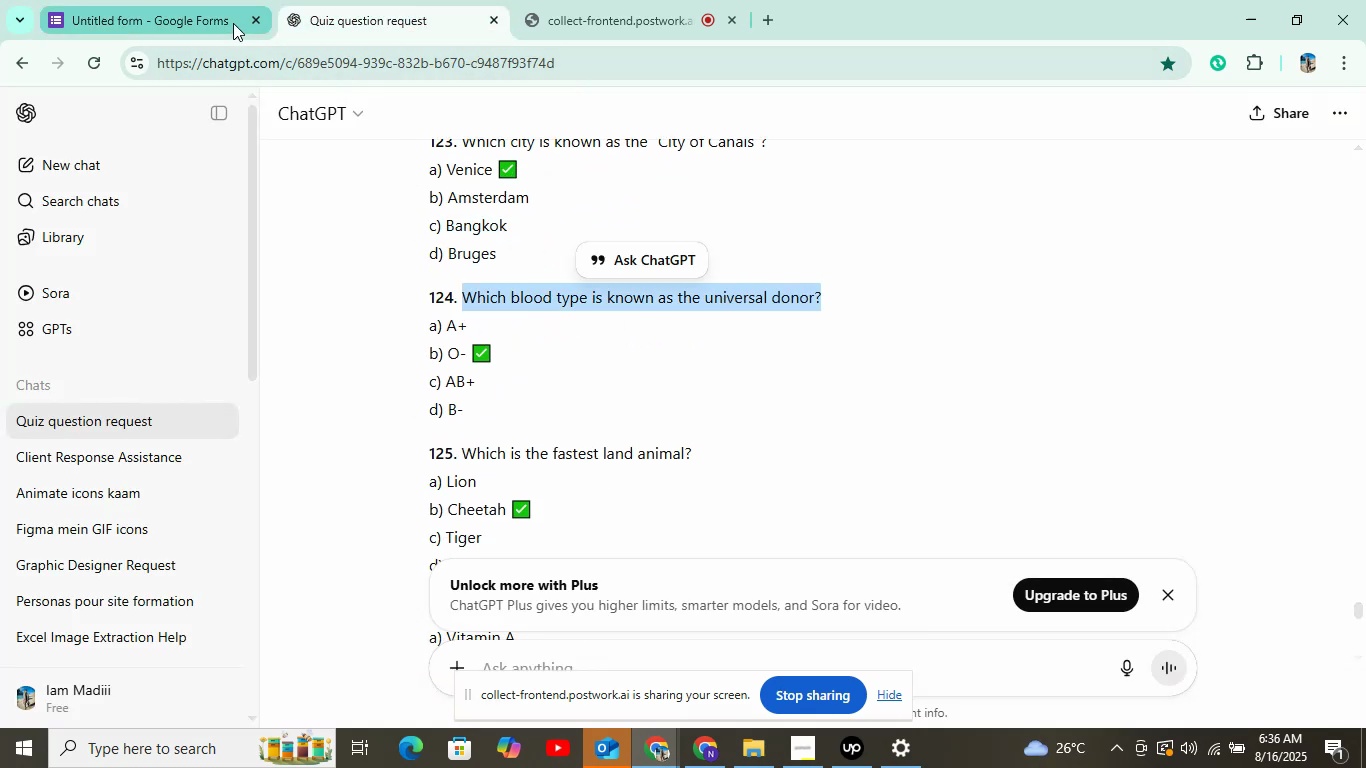 
left_click([230, 22])
 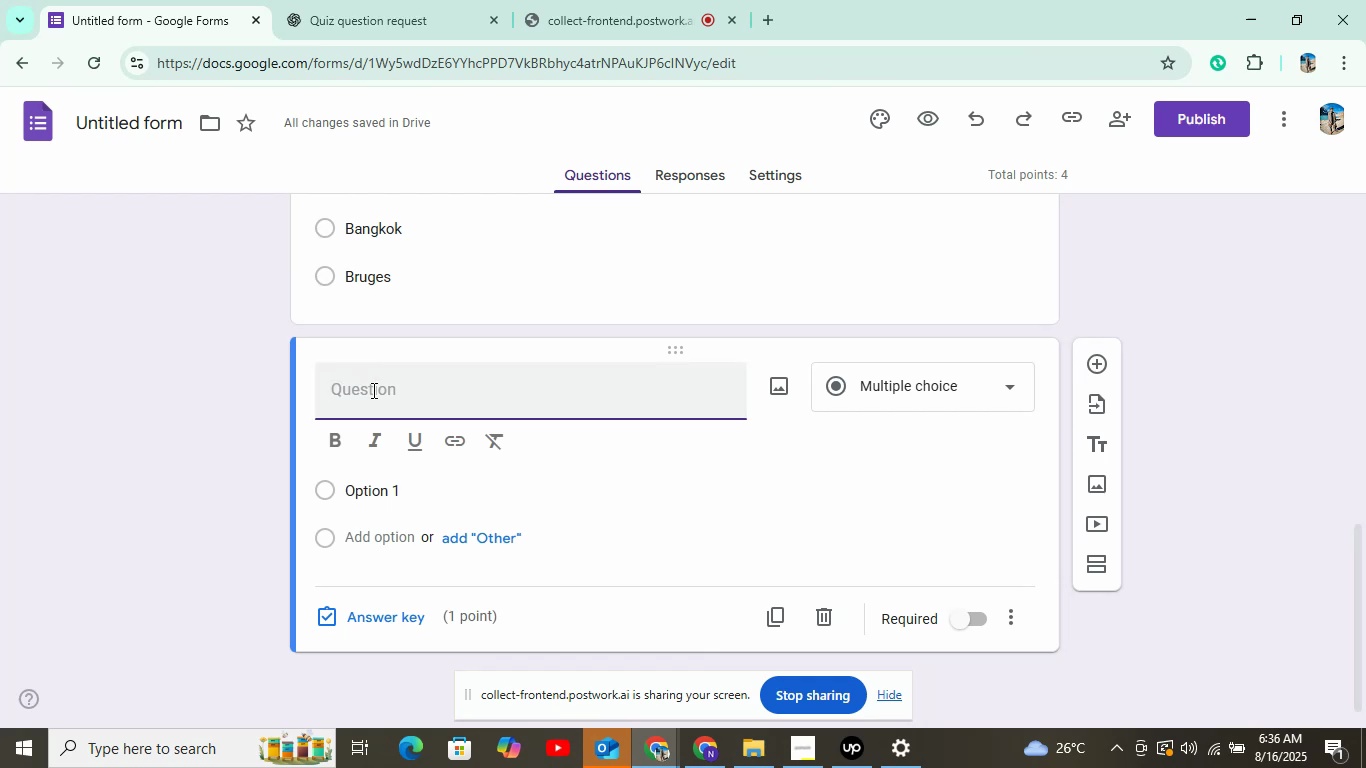 
right_click([372, 390])
 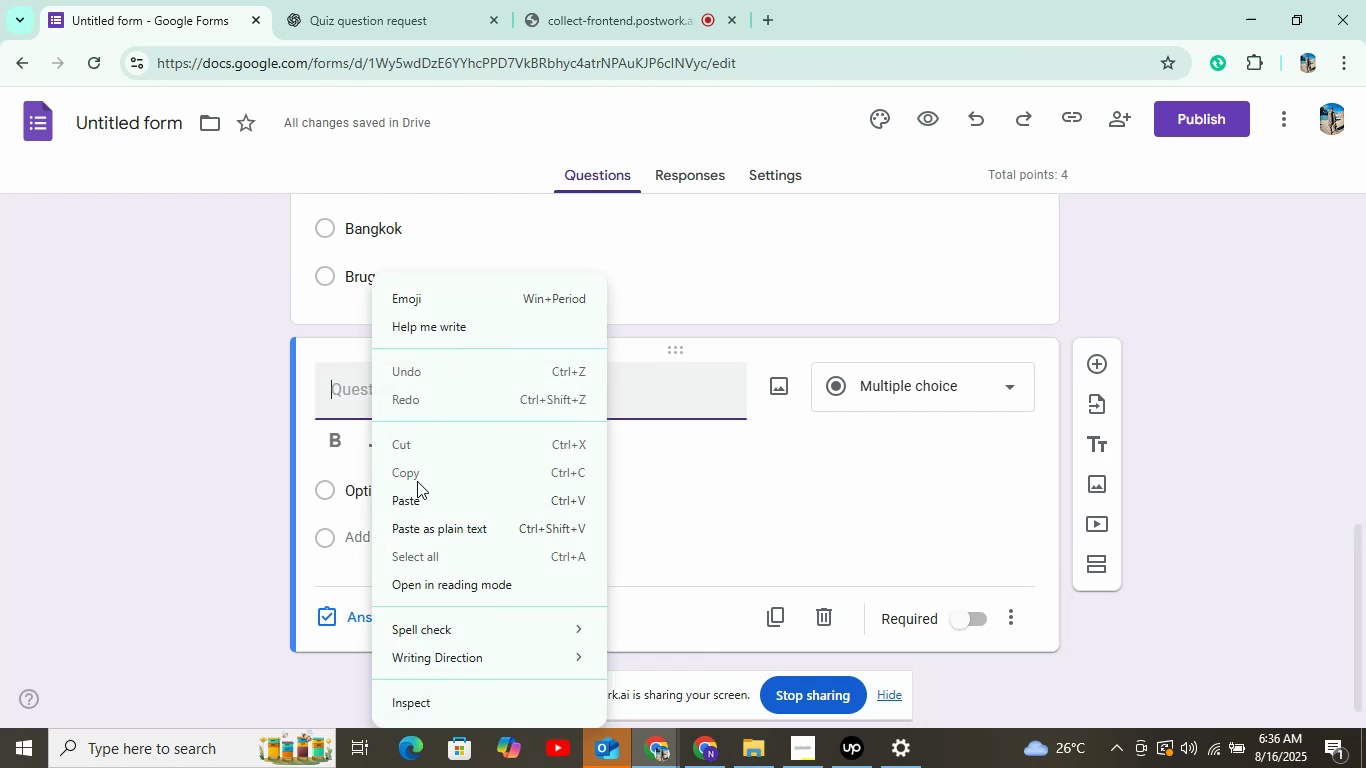 
left_click([417, 495])
 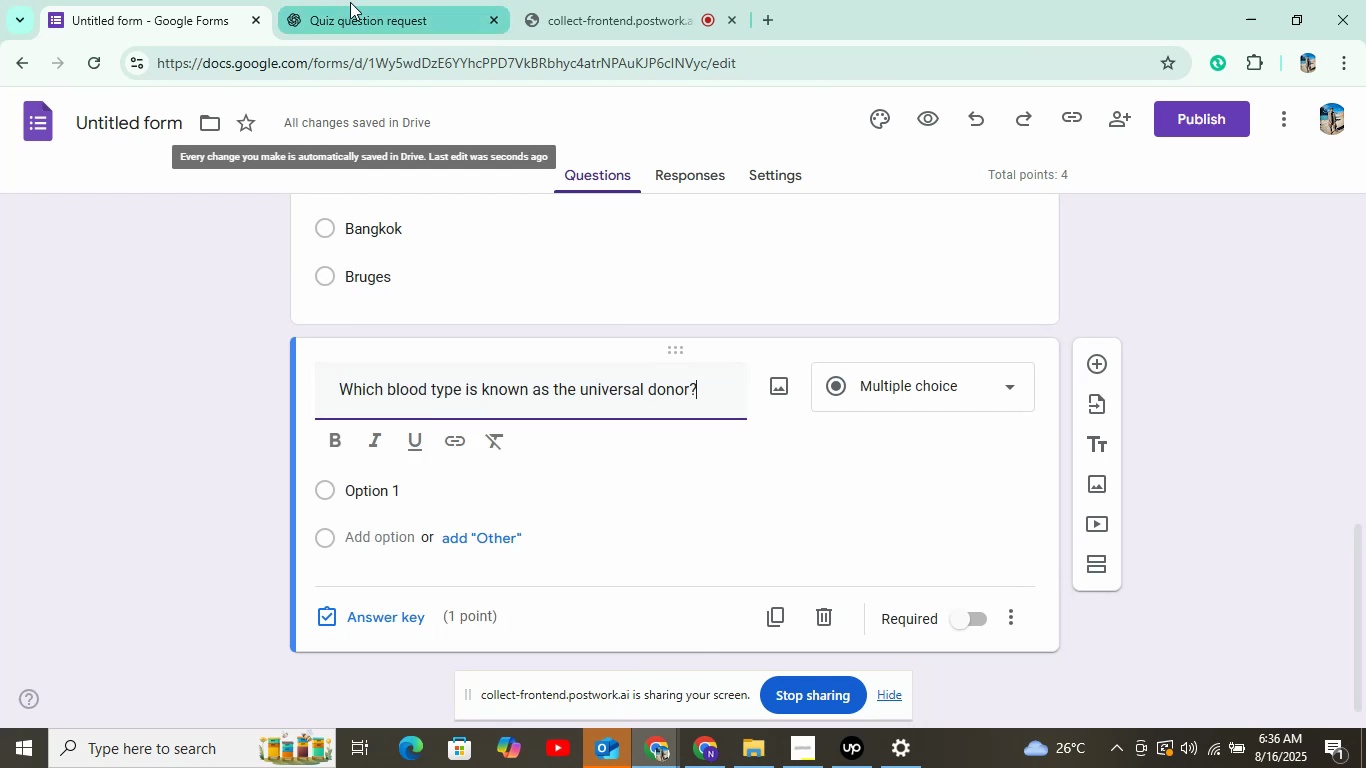 
left_click([350, 2])
 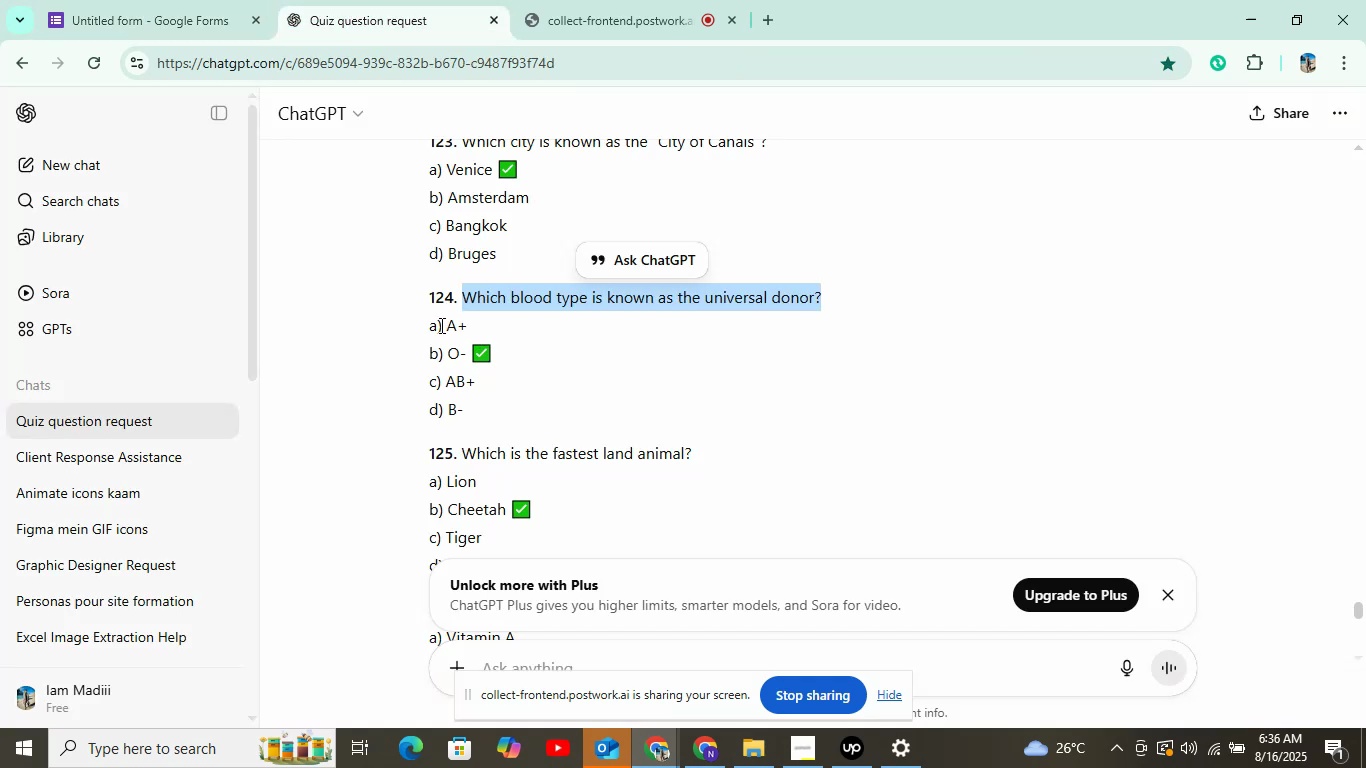 
left_click_drag(start_coordinate=[445, 326], to_coordinate=[500, 326])
 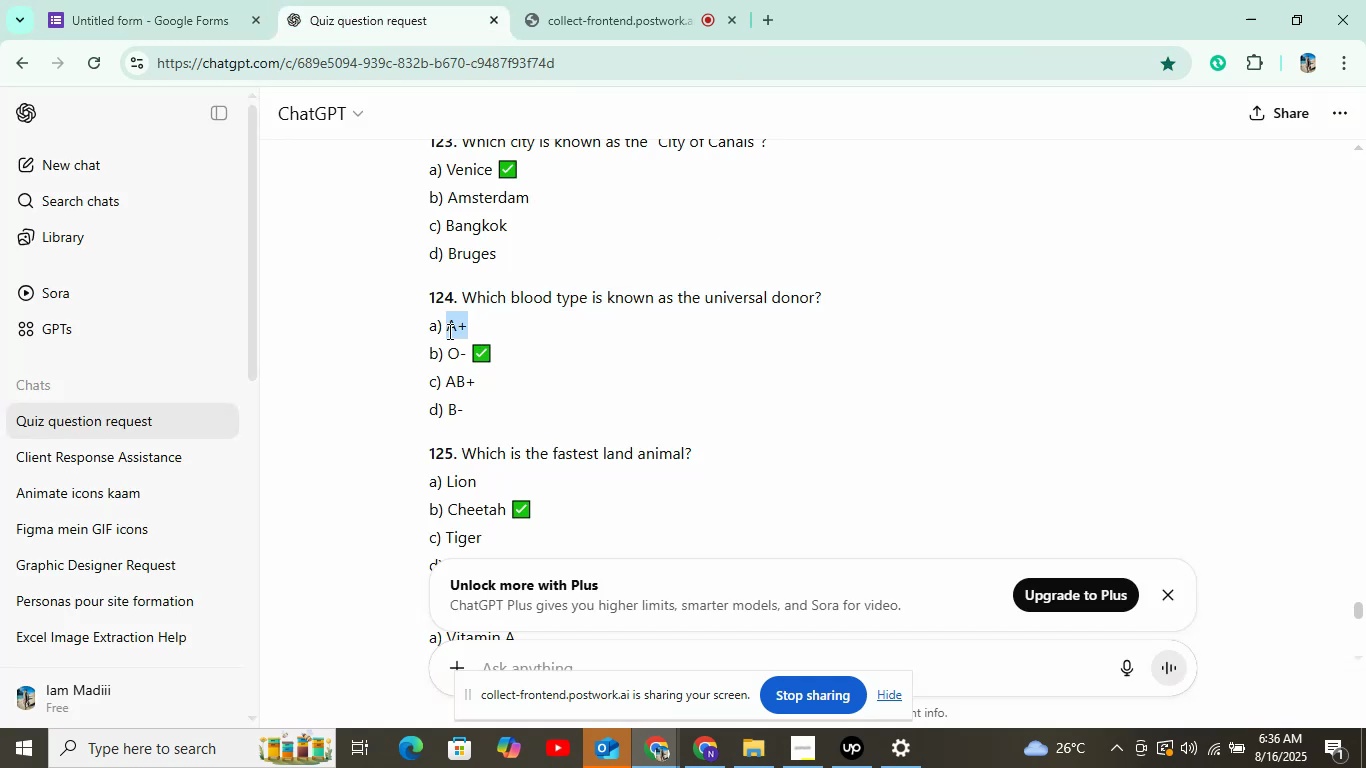 
right_click([448, 331])
 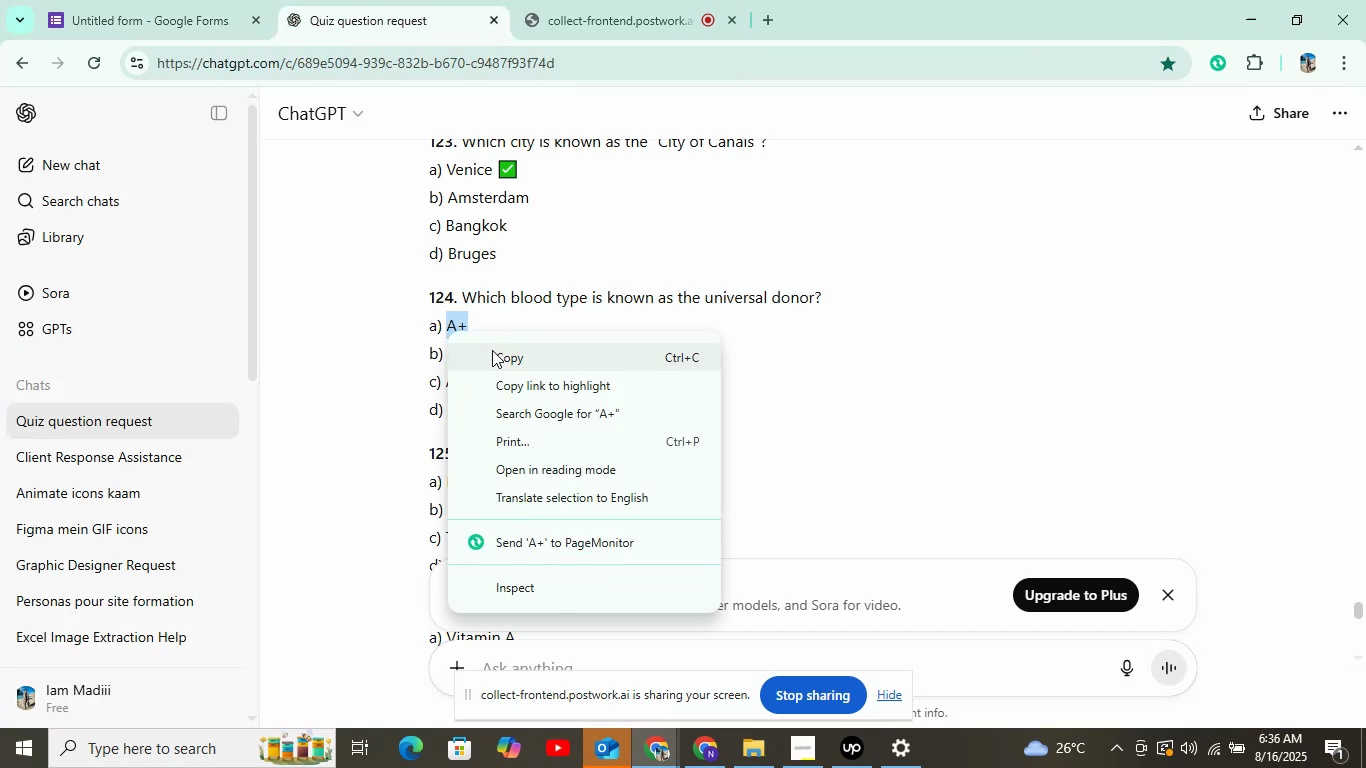 
left_click([492, 350])
 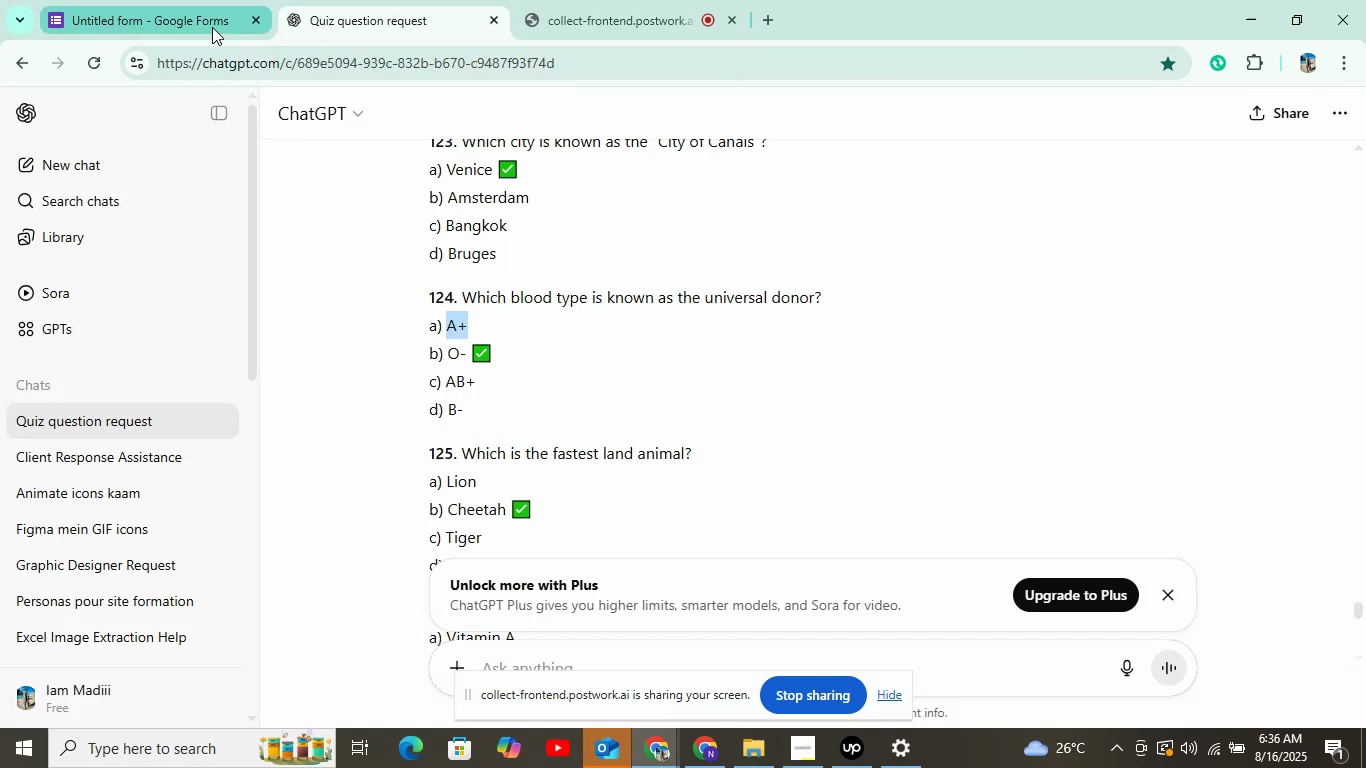 
left_click([212, 27])
 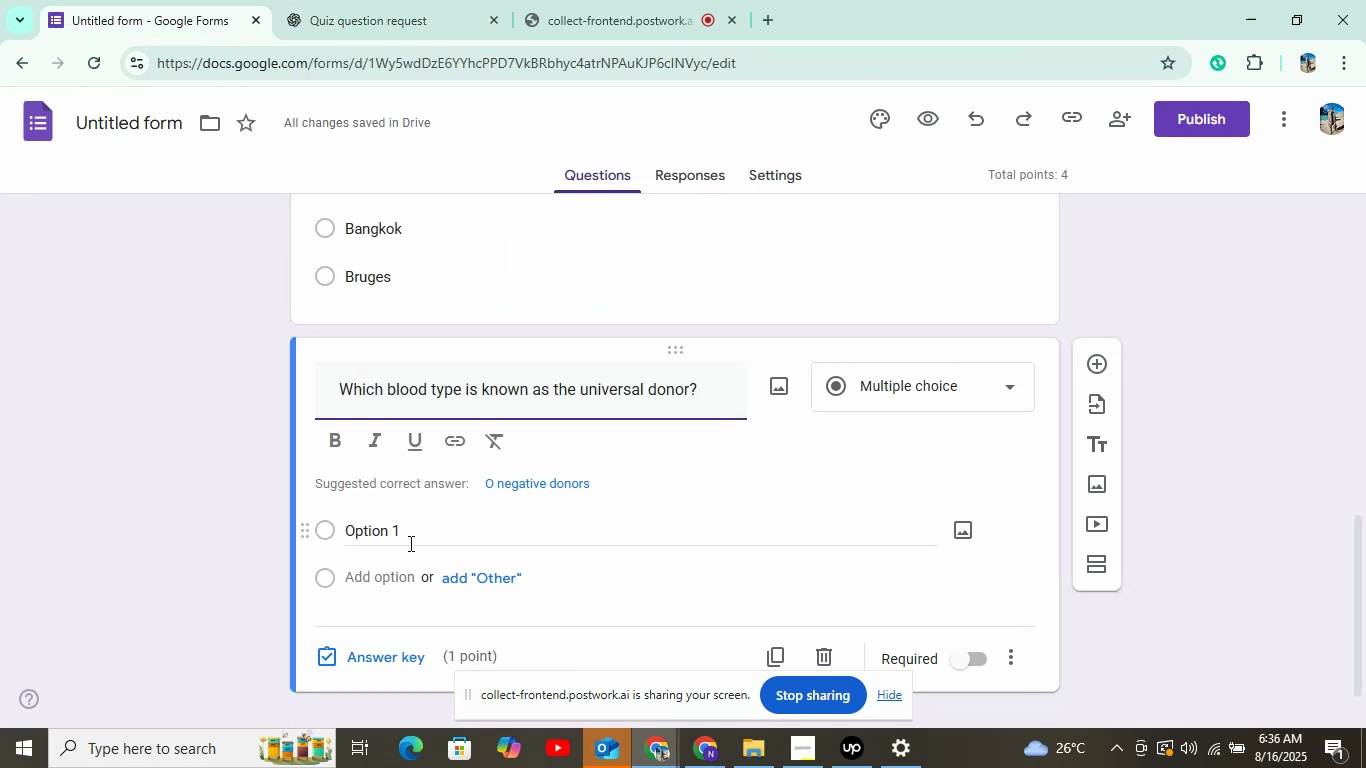 
left_click([409, 543])
 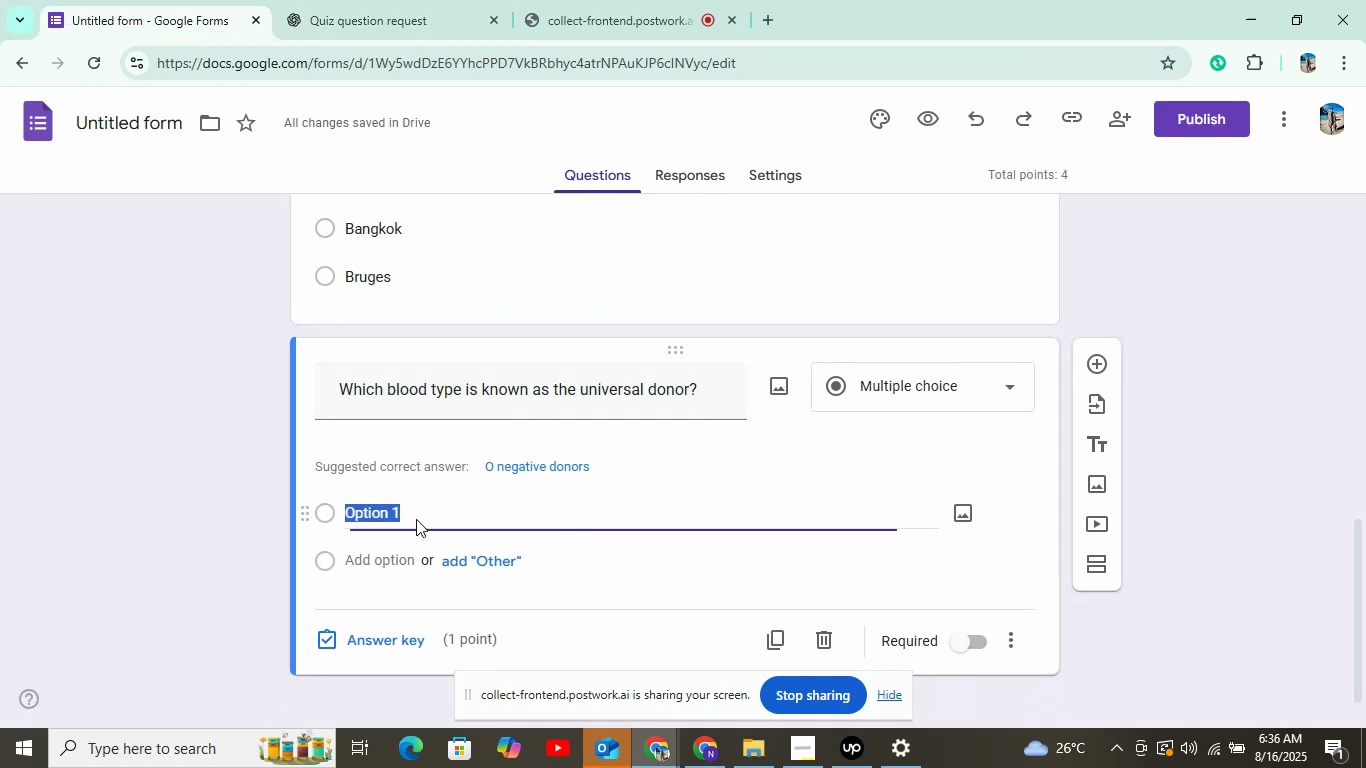 
right_click([416, 519])
 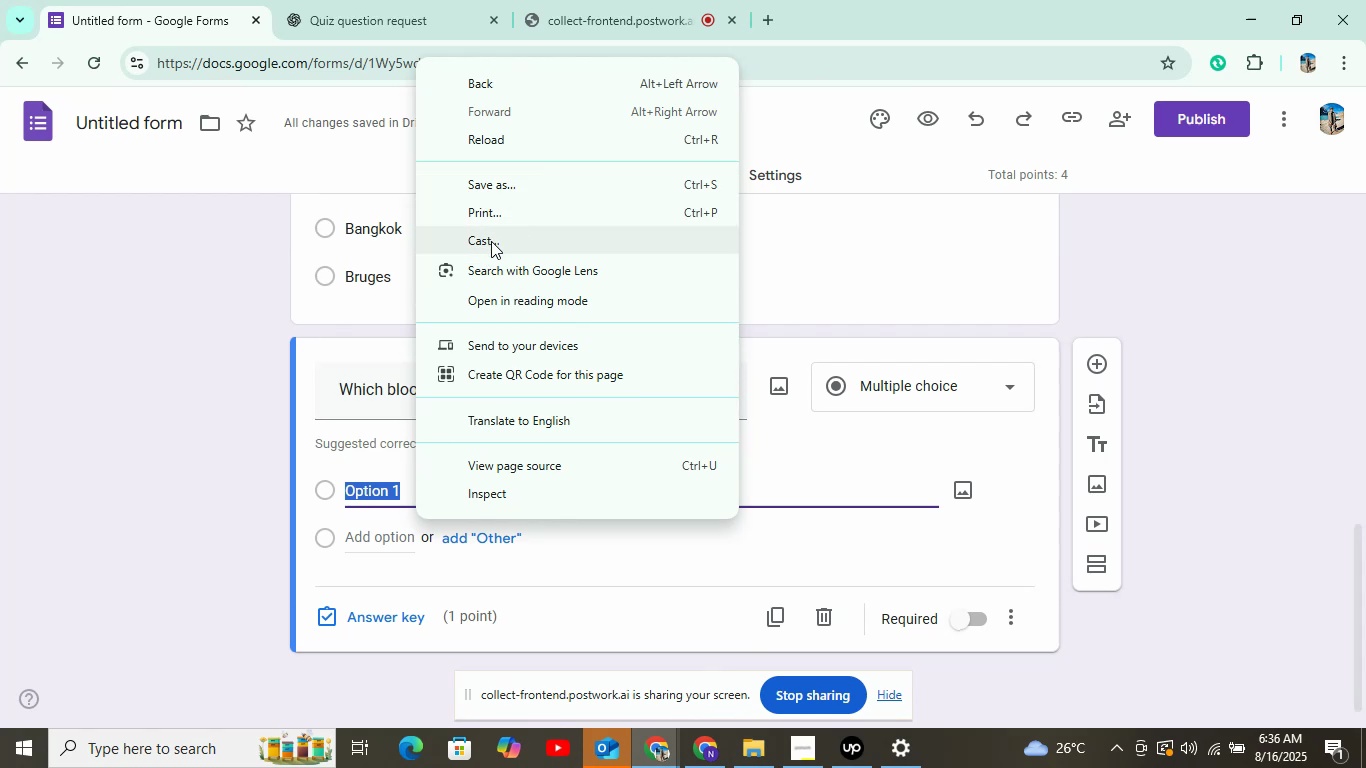 
left_click([786, 479])
 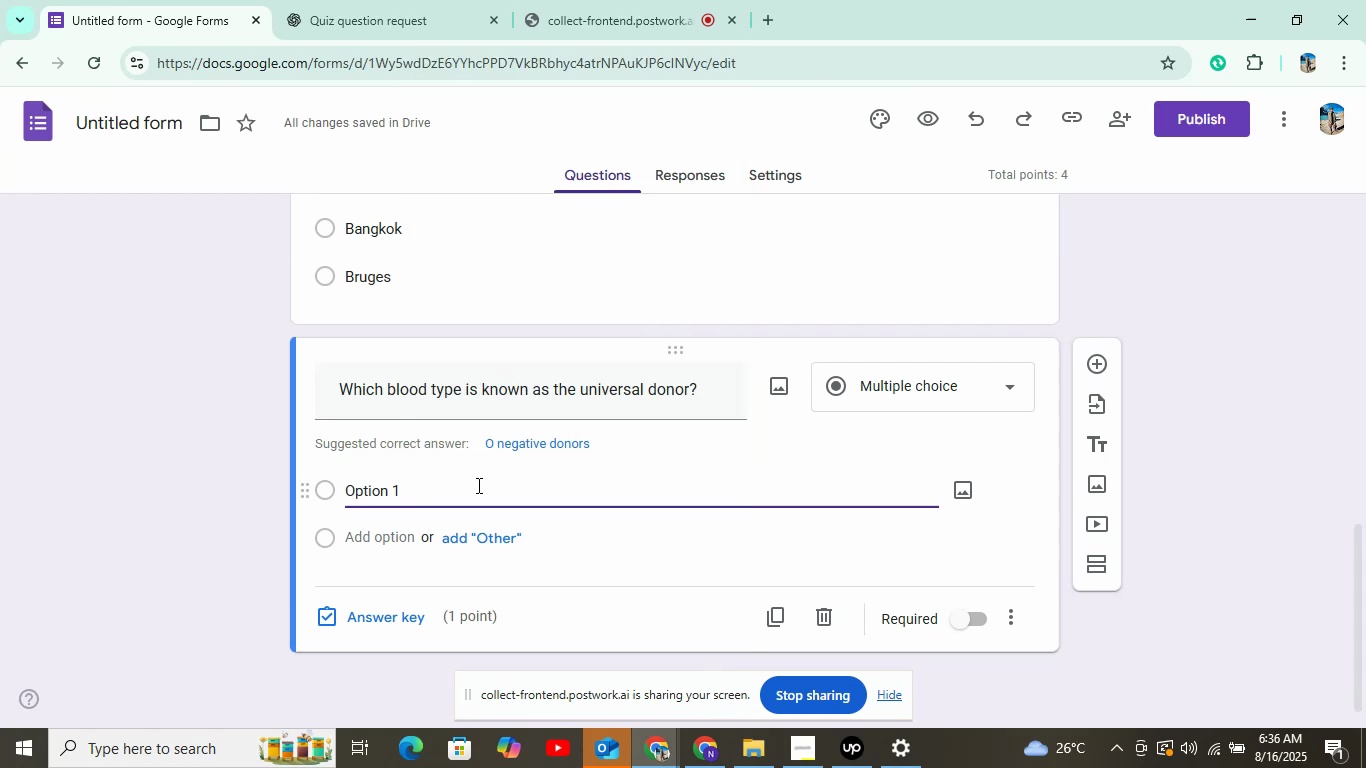 
left_click([473, 486])
 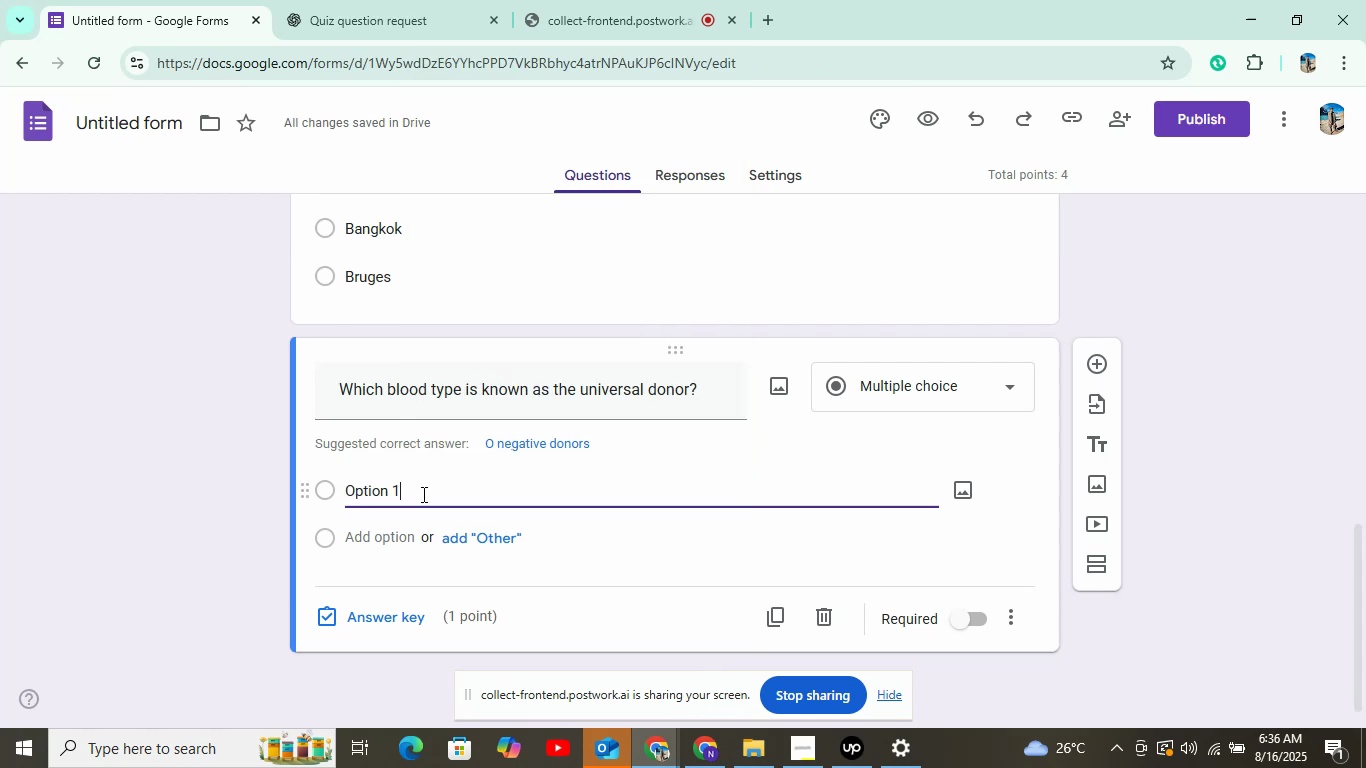 
left_click_drag(start_coordinate=[379, 498], to_coordinate=[326, 498])
 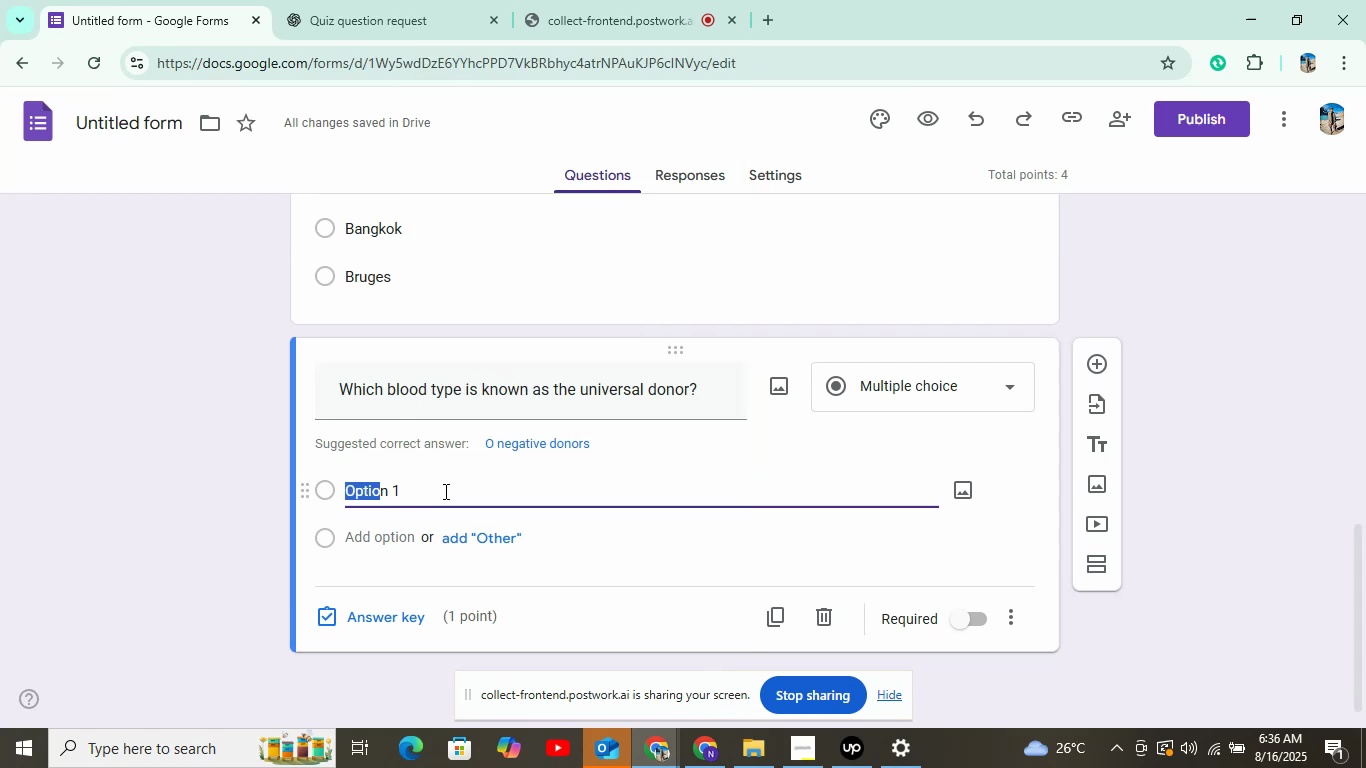 
left_click_drag(start_coordinate=[424, 494], to_coordinate=[344, 496])
 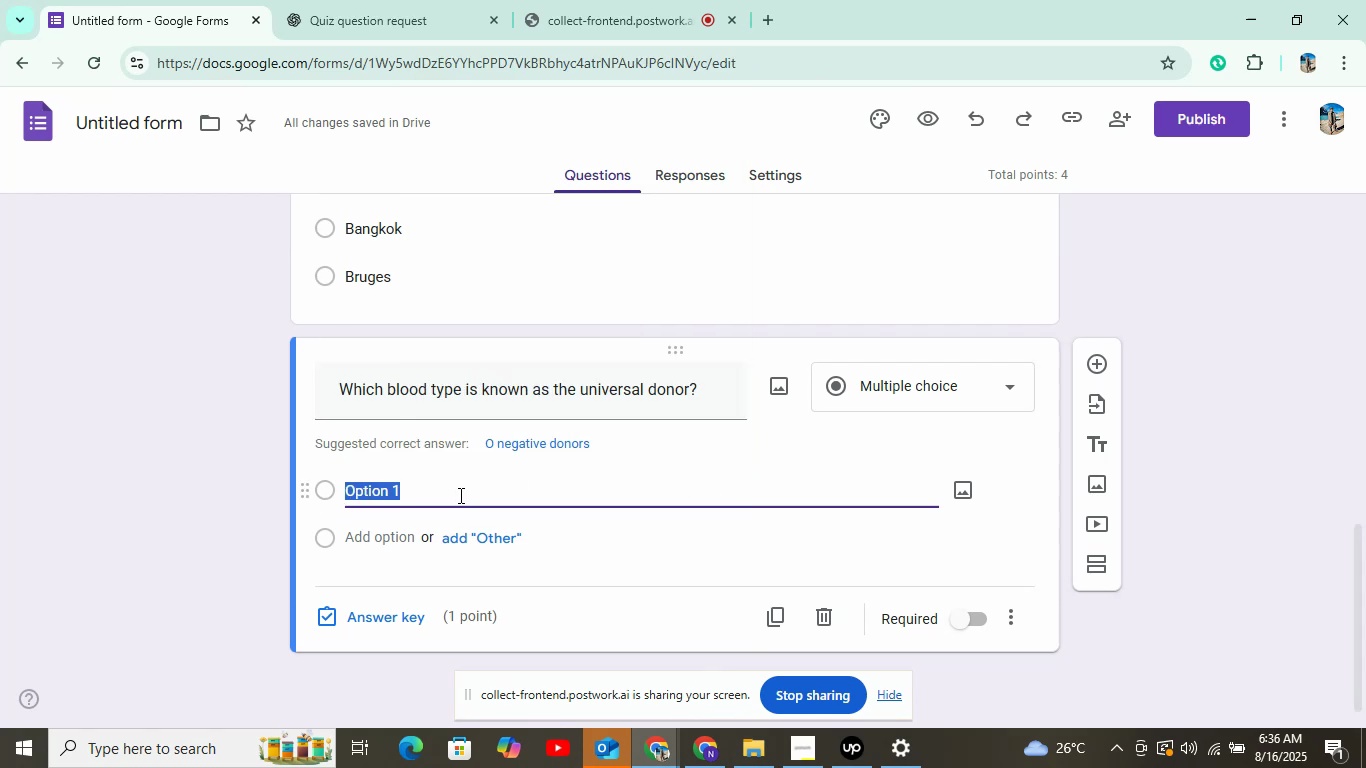 
right_click([459, 495])
 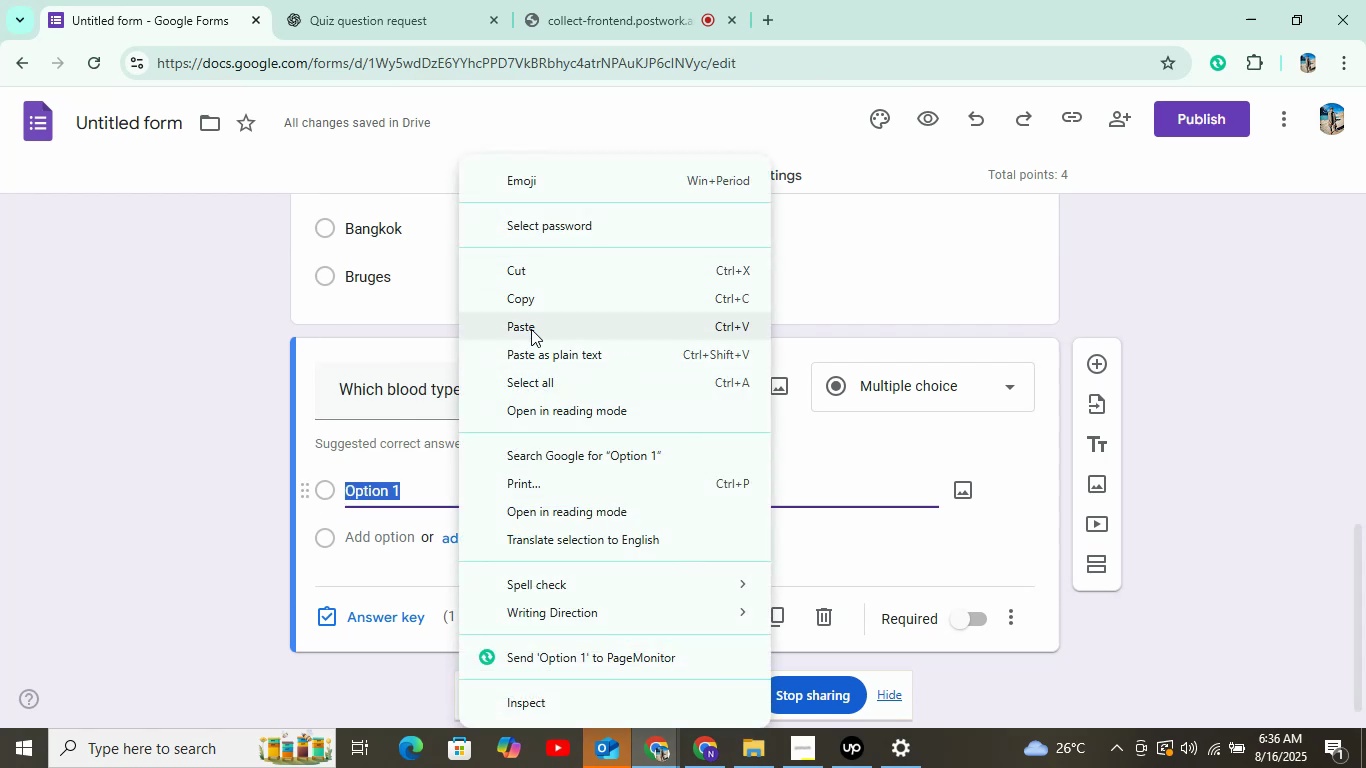 
left_click([531, 329])
 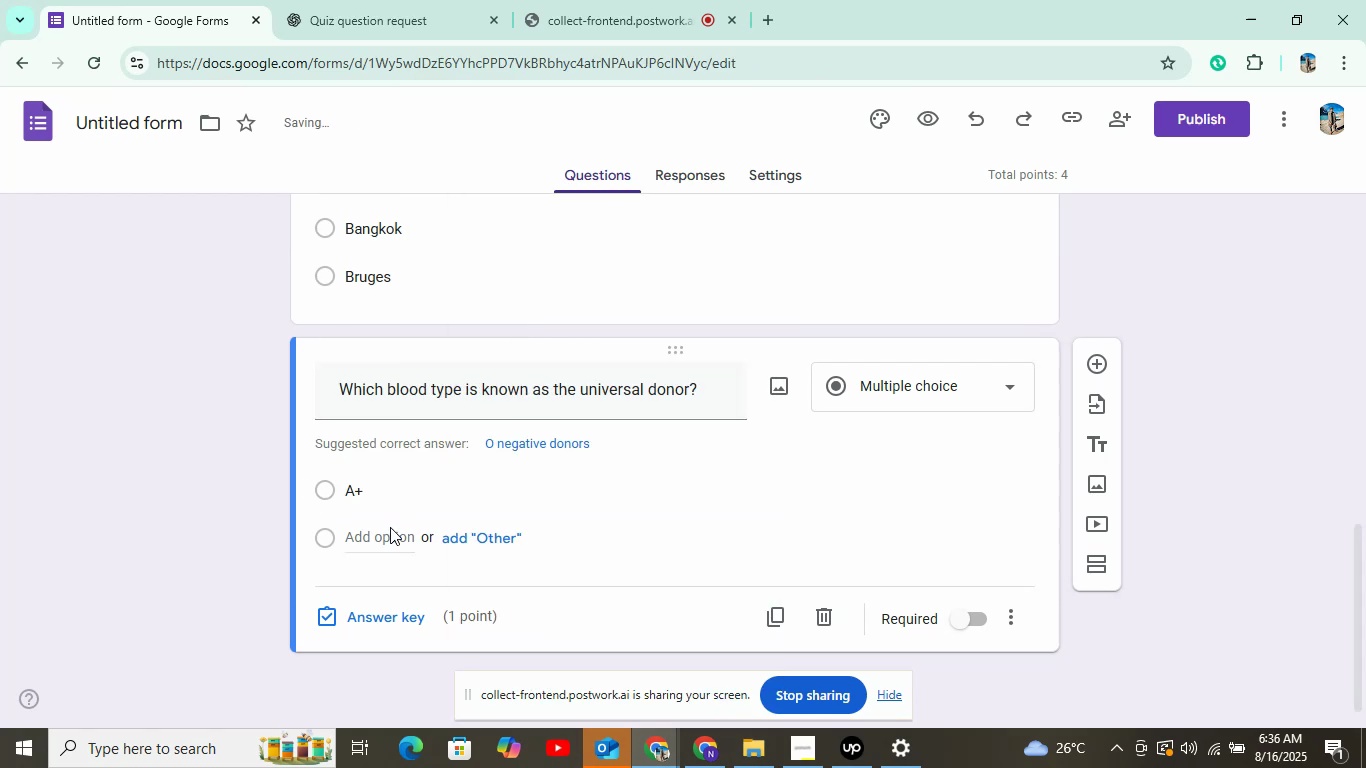 
double_click([397, 543])
 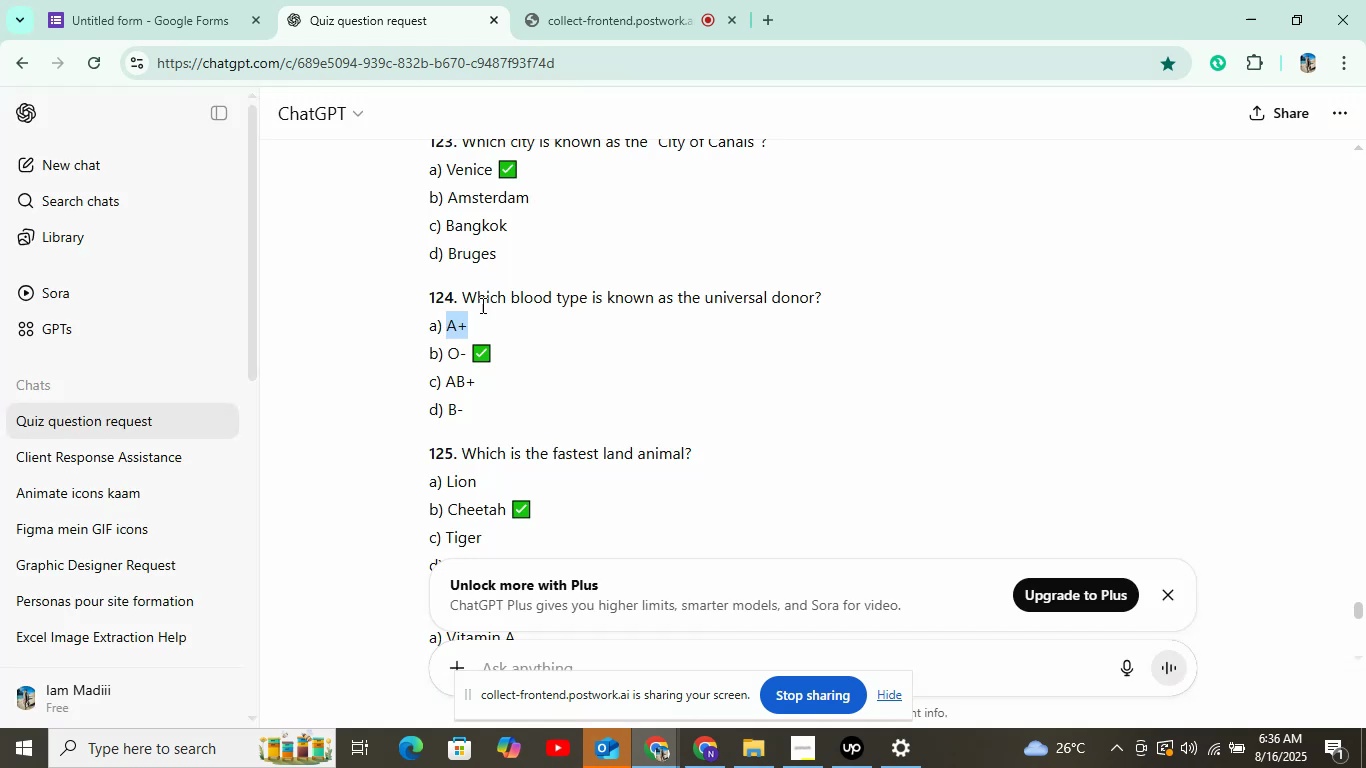 
left_click_drag(start_coordinate=[443, 358], to_coordinate=[469, 352])
 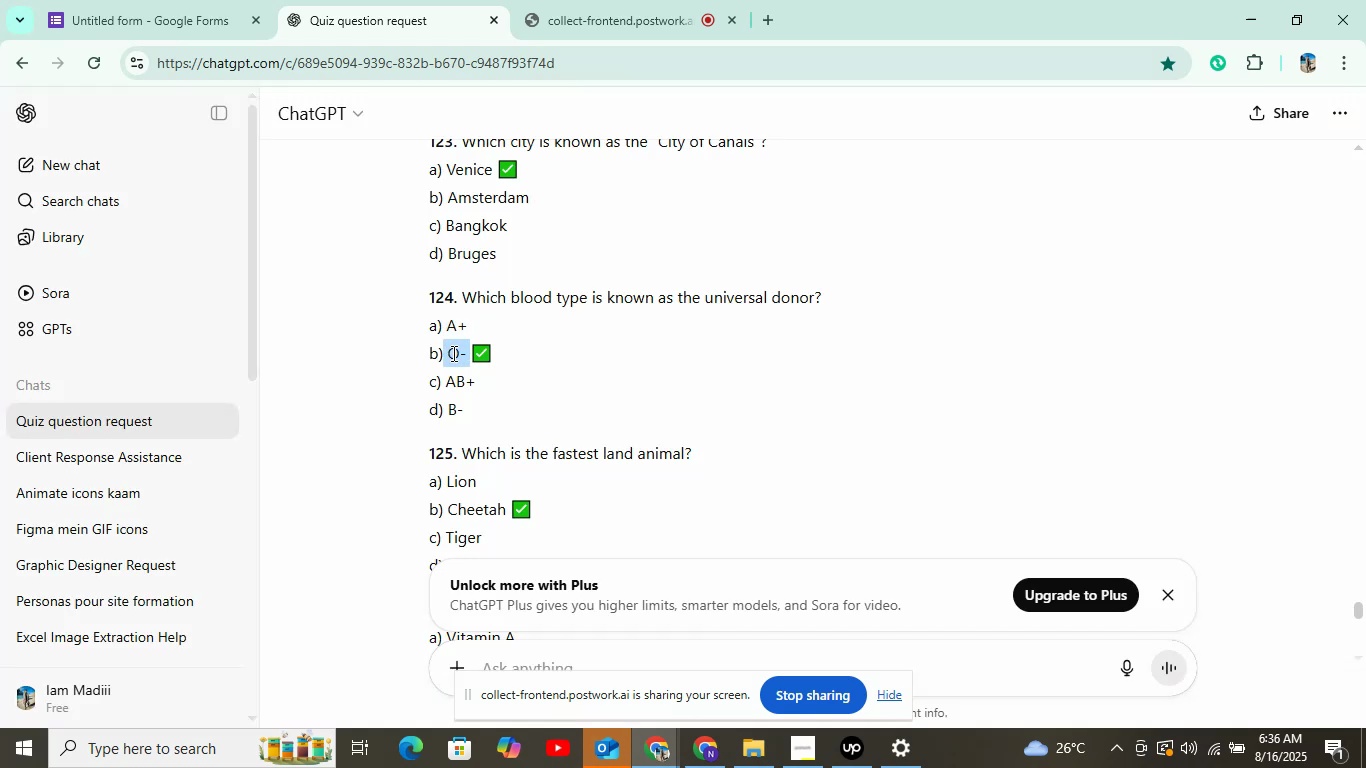 
right_click([452, 353])
 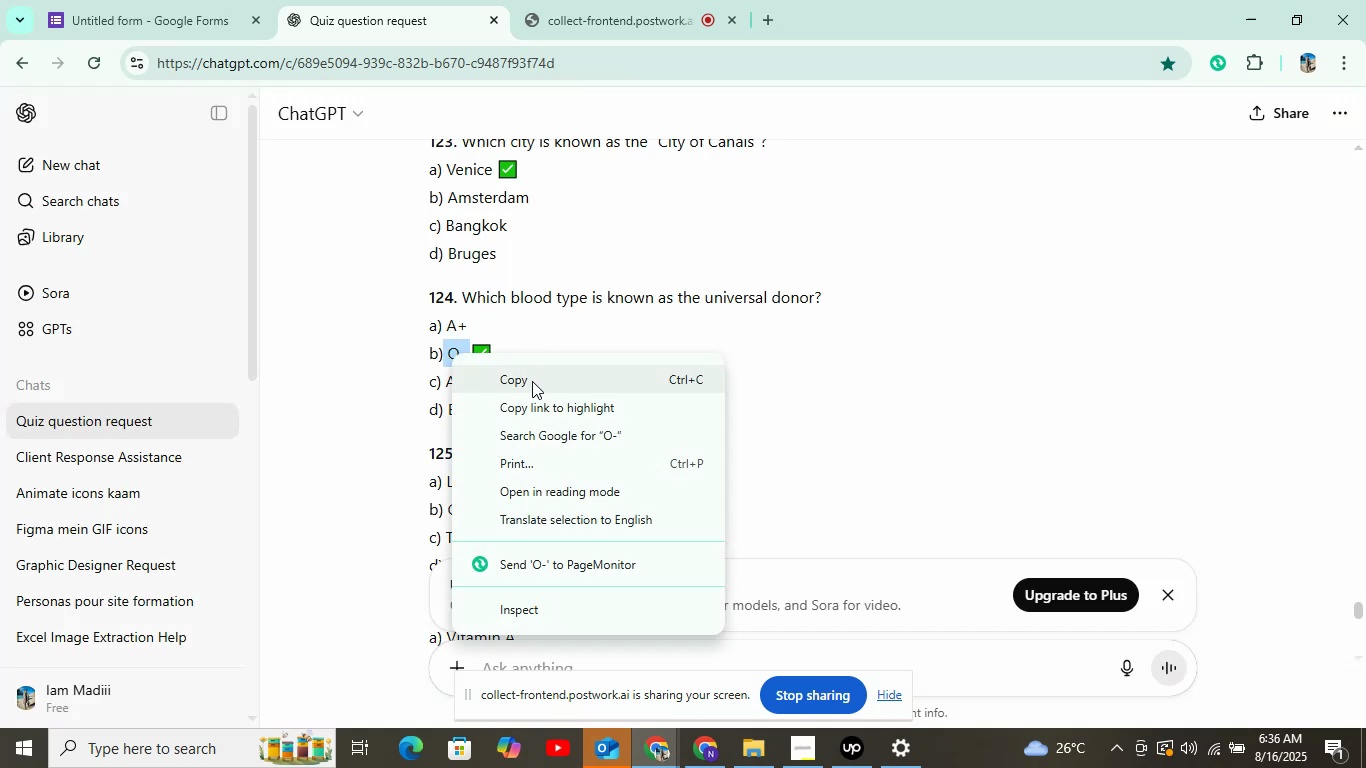 
left_click([532, 381])
 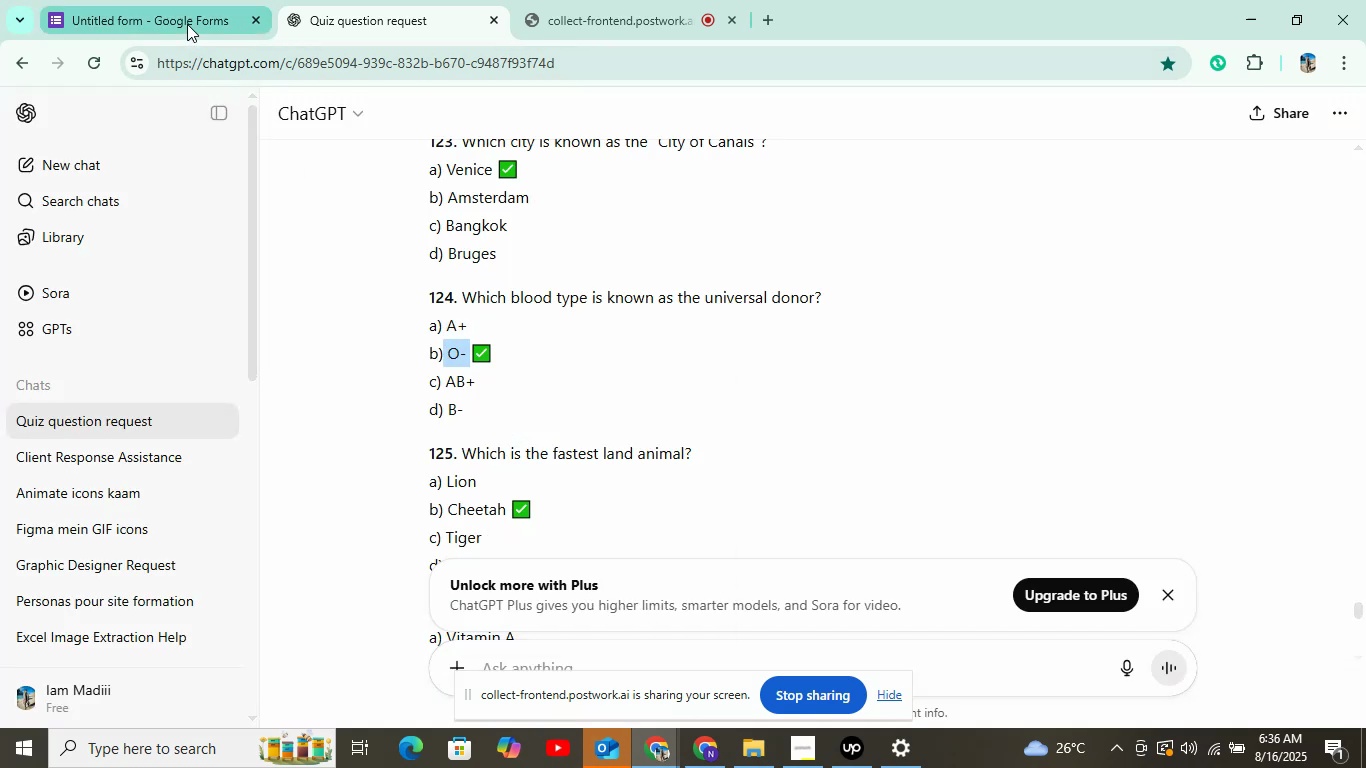 
left_click([187, 24])
 